 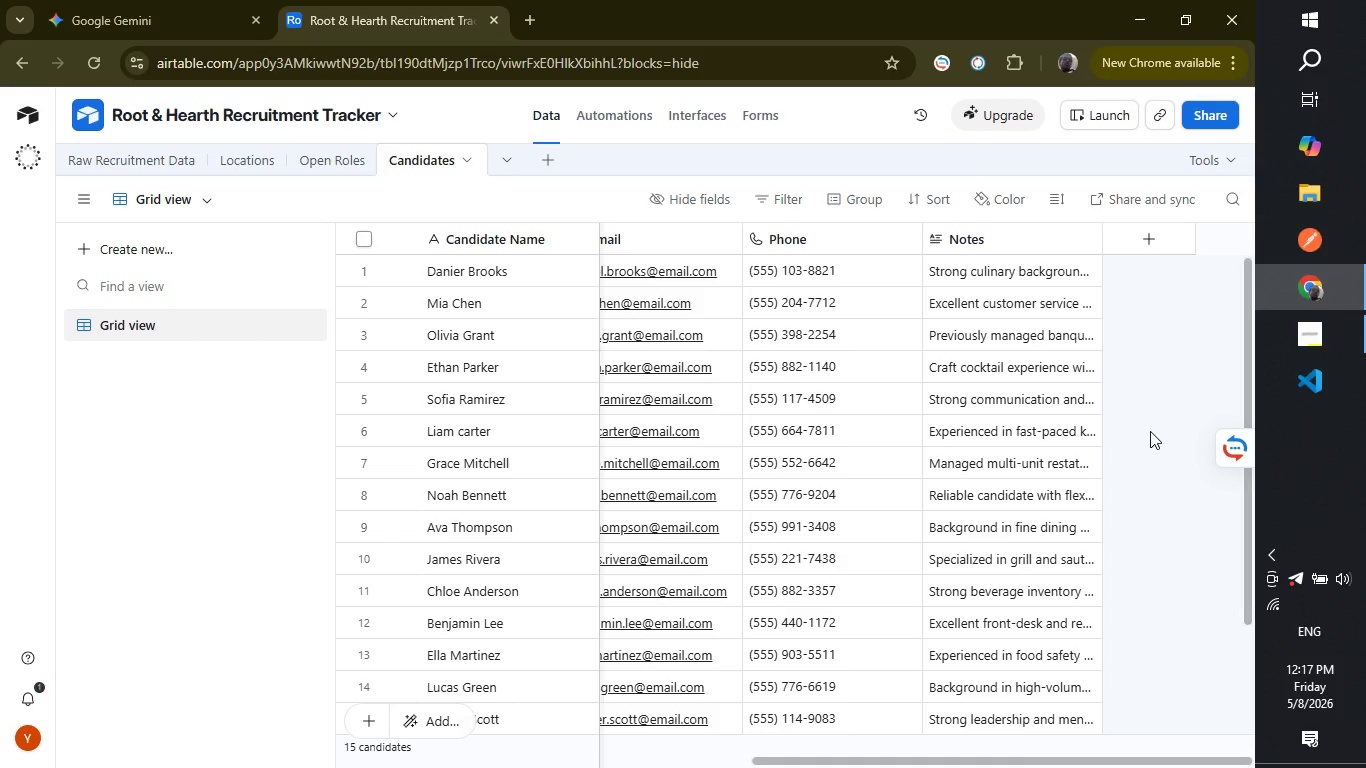 
left_click_drag(start_coordinate=[1098, 237], to_coordinate=[1135, 236])
 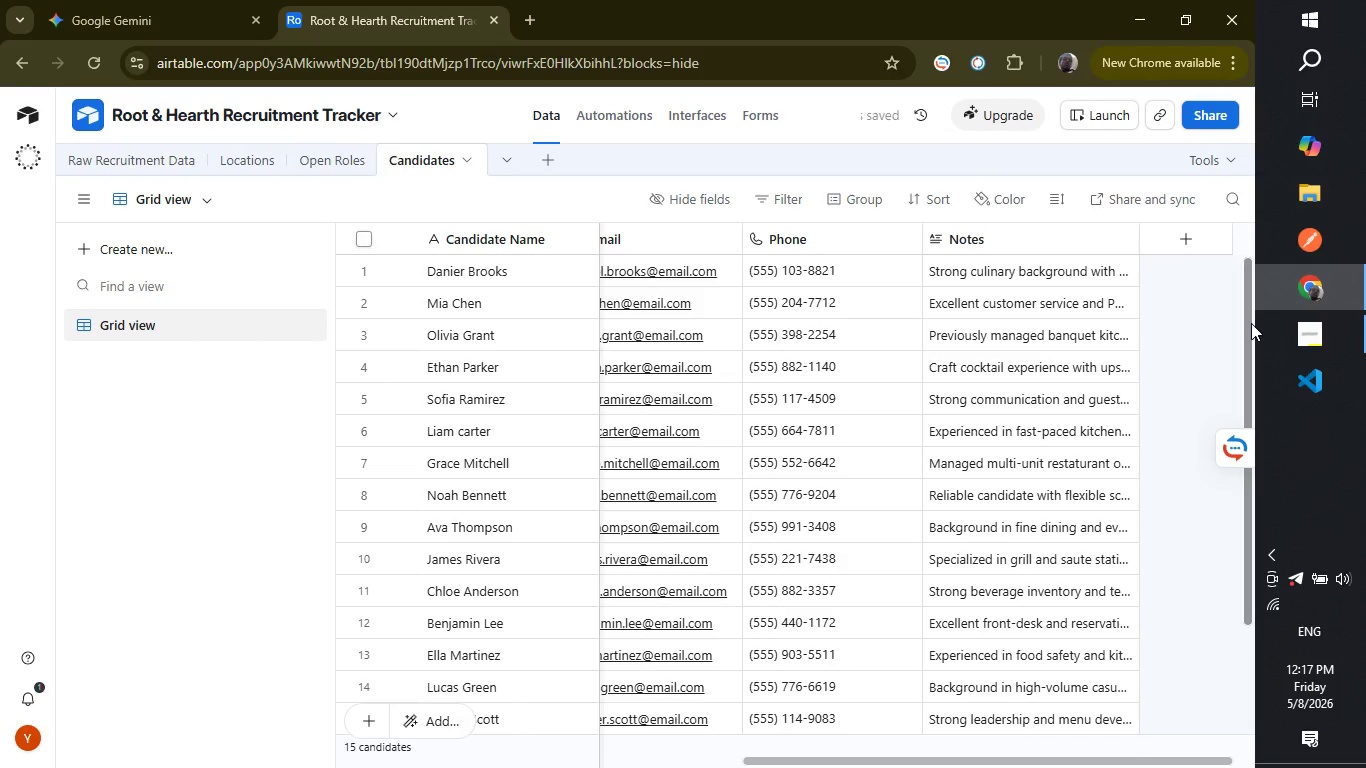 
left_click_drag(start_coordinate=[1251, 323], to_coordinate=[1218, 536])
 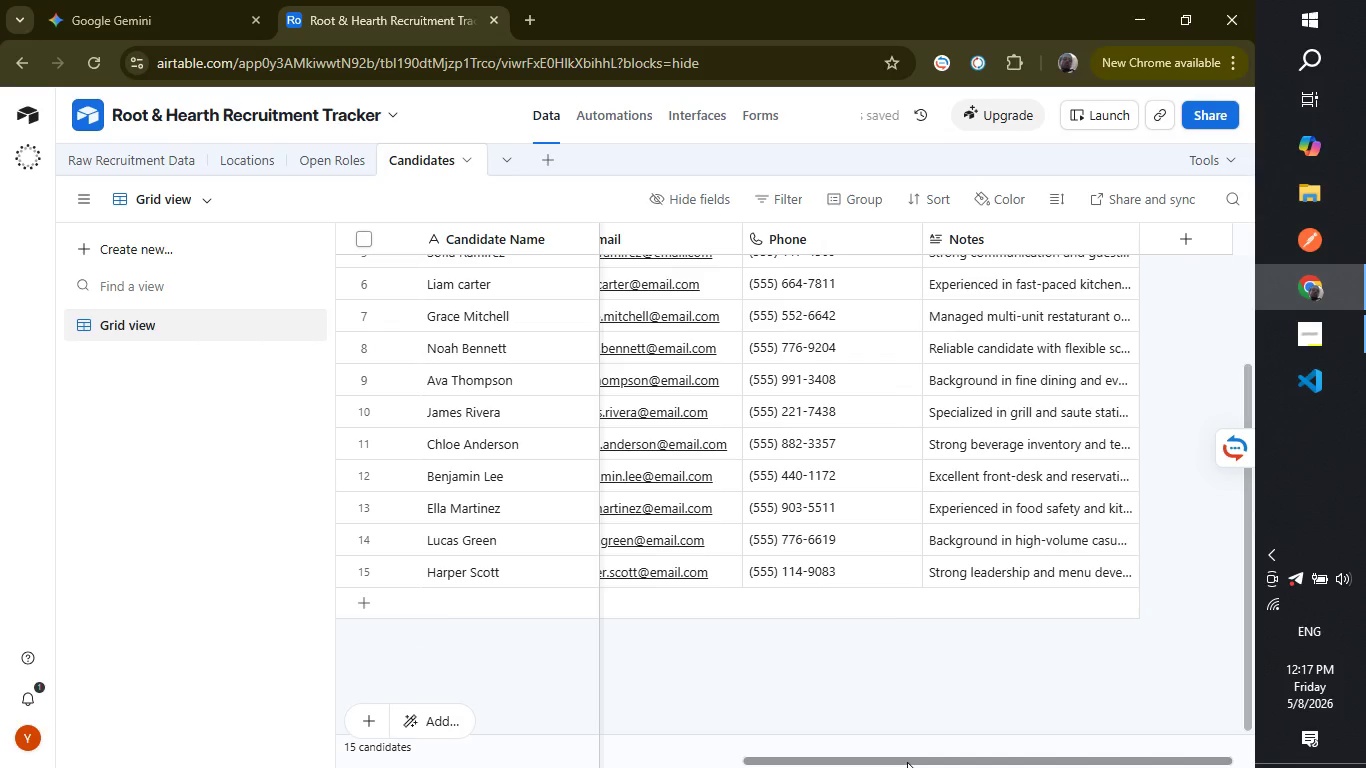 
left_click_drag(start_coordinate=[907, 762], to_coordinate=[532, 767])
 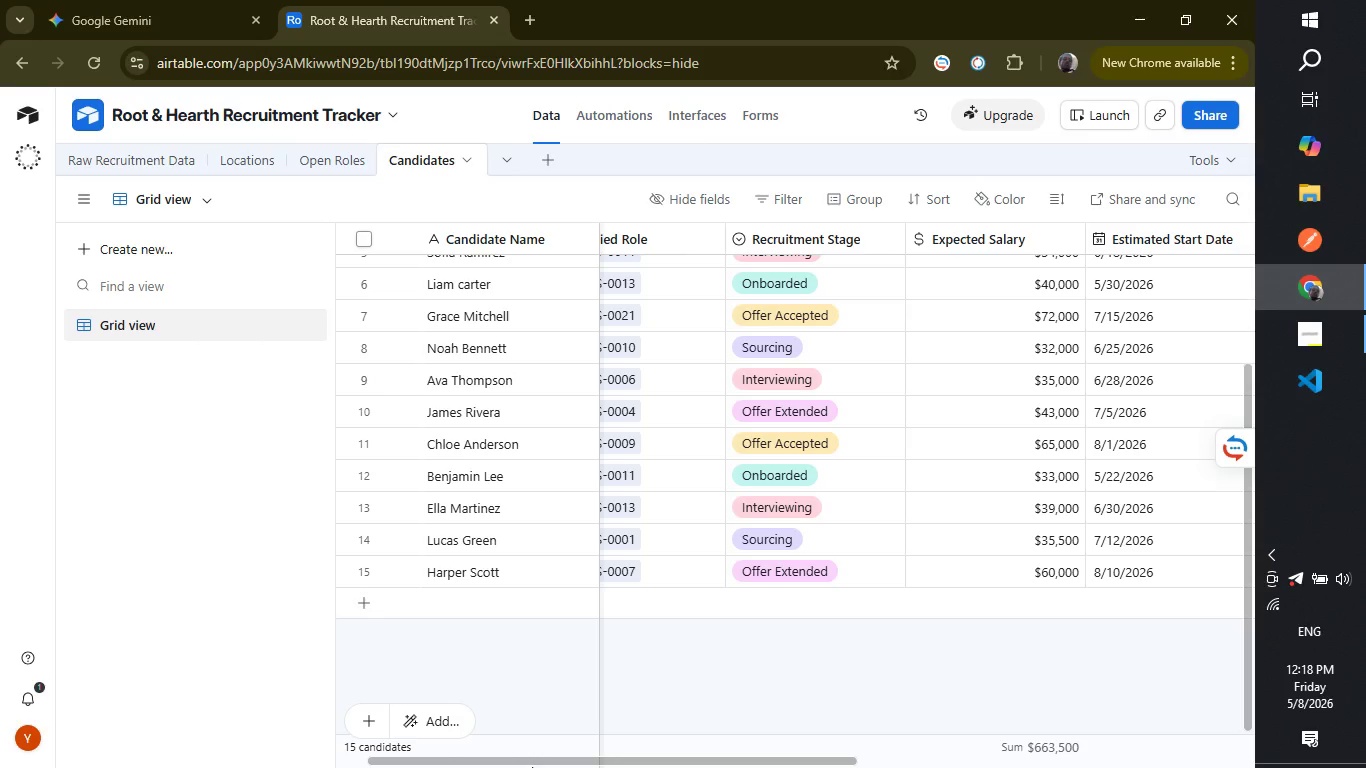 
wait(56.7)
 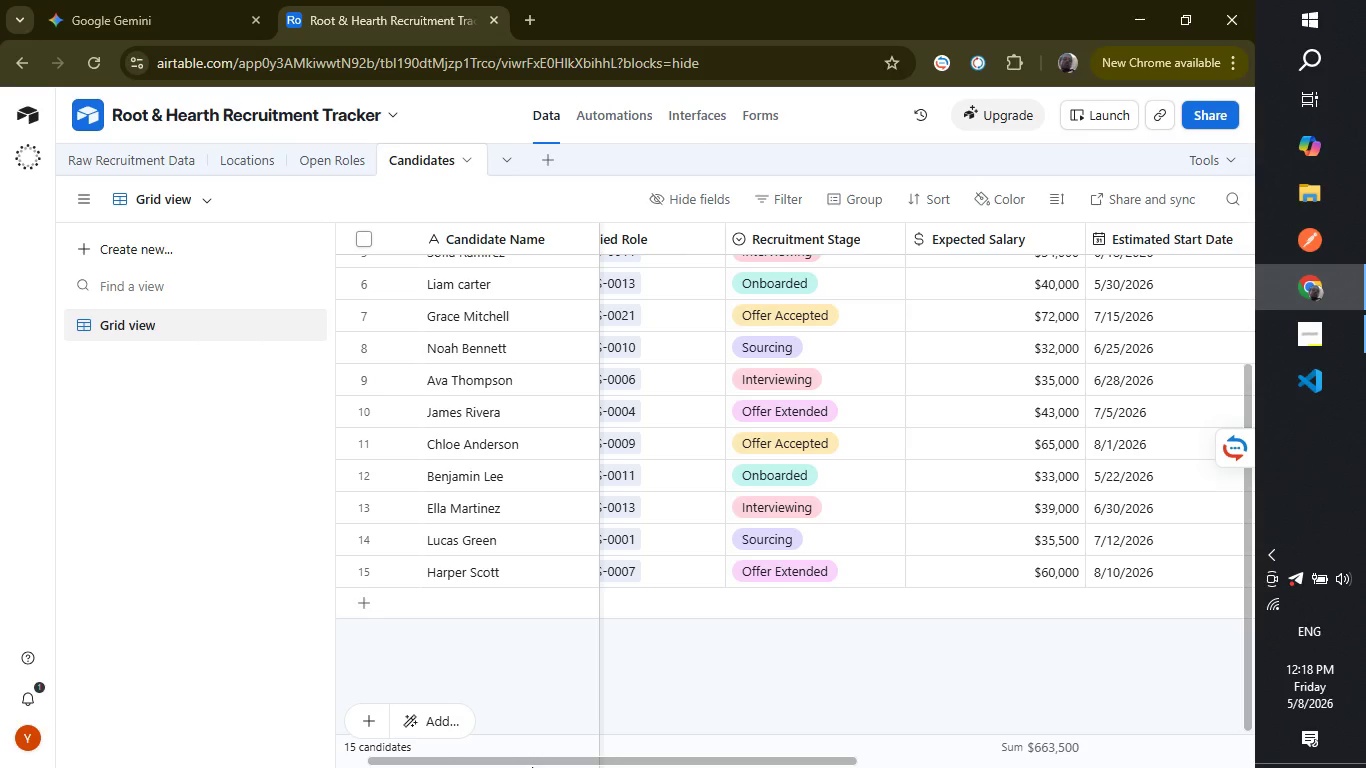 
left_click([53, 460])
 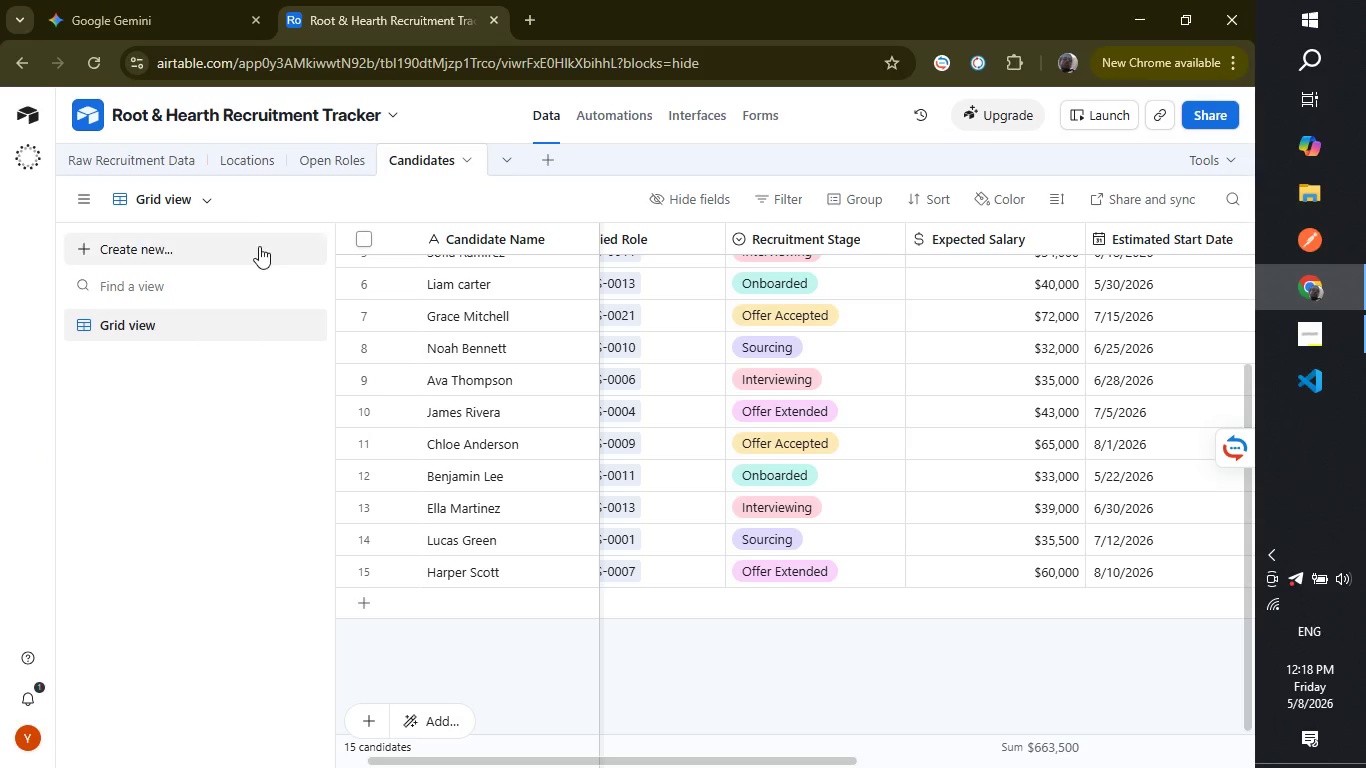 
left_click([319, 155])
 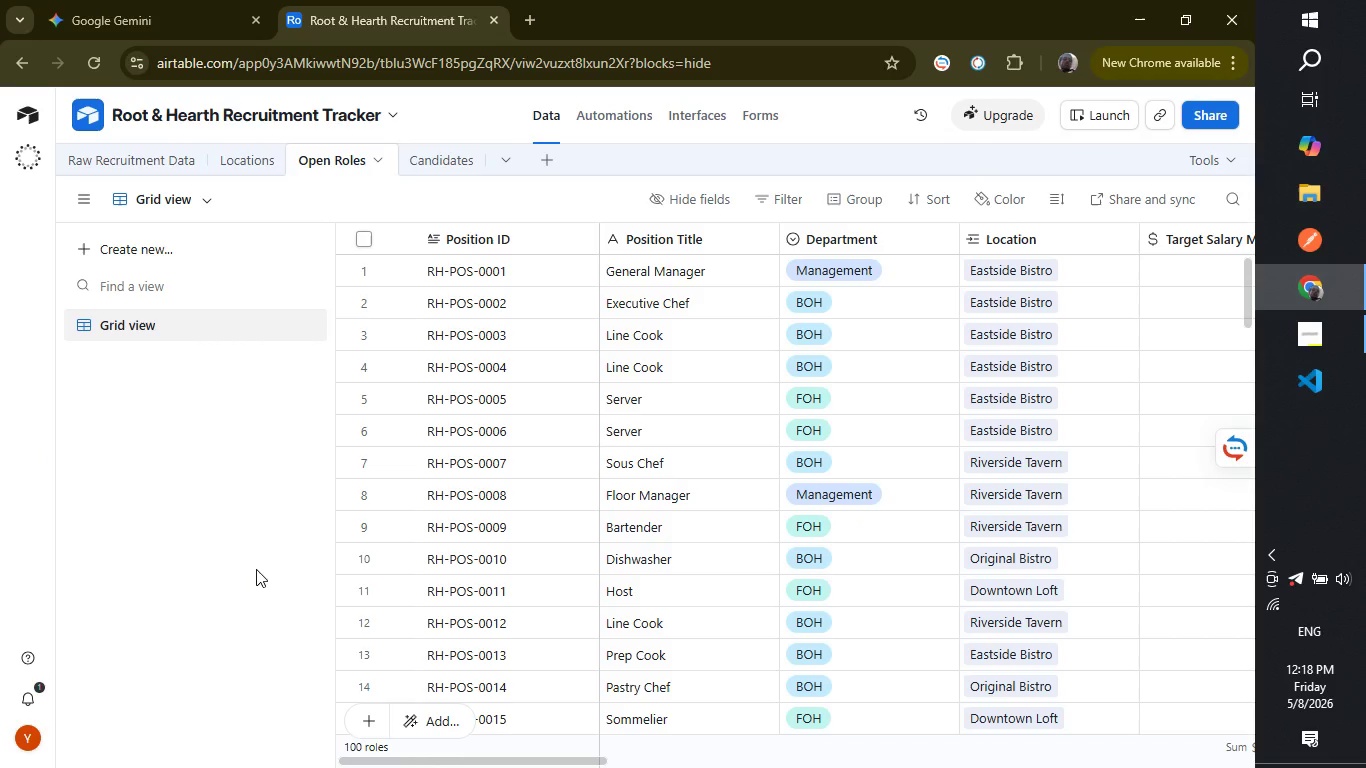 
wait(7.94)
 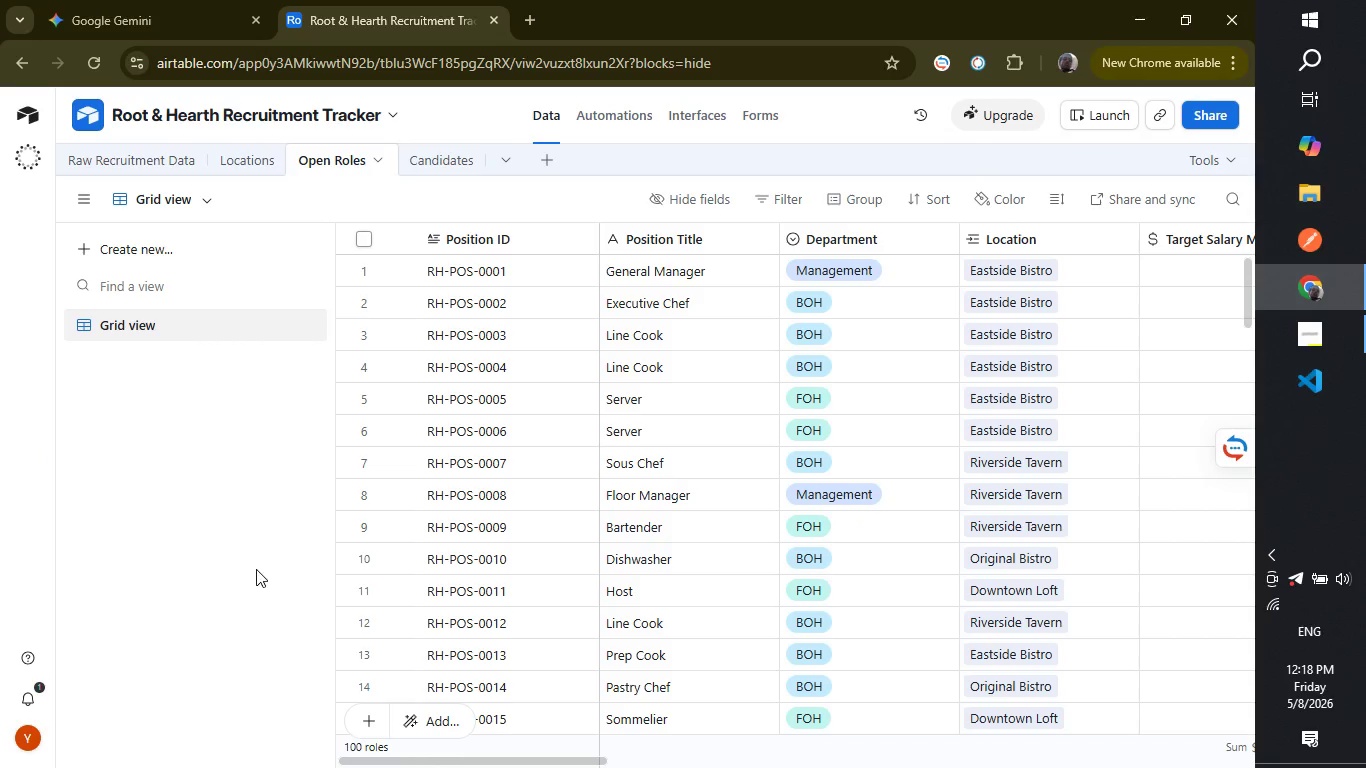 
left_click([172, 257])
 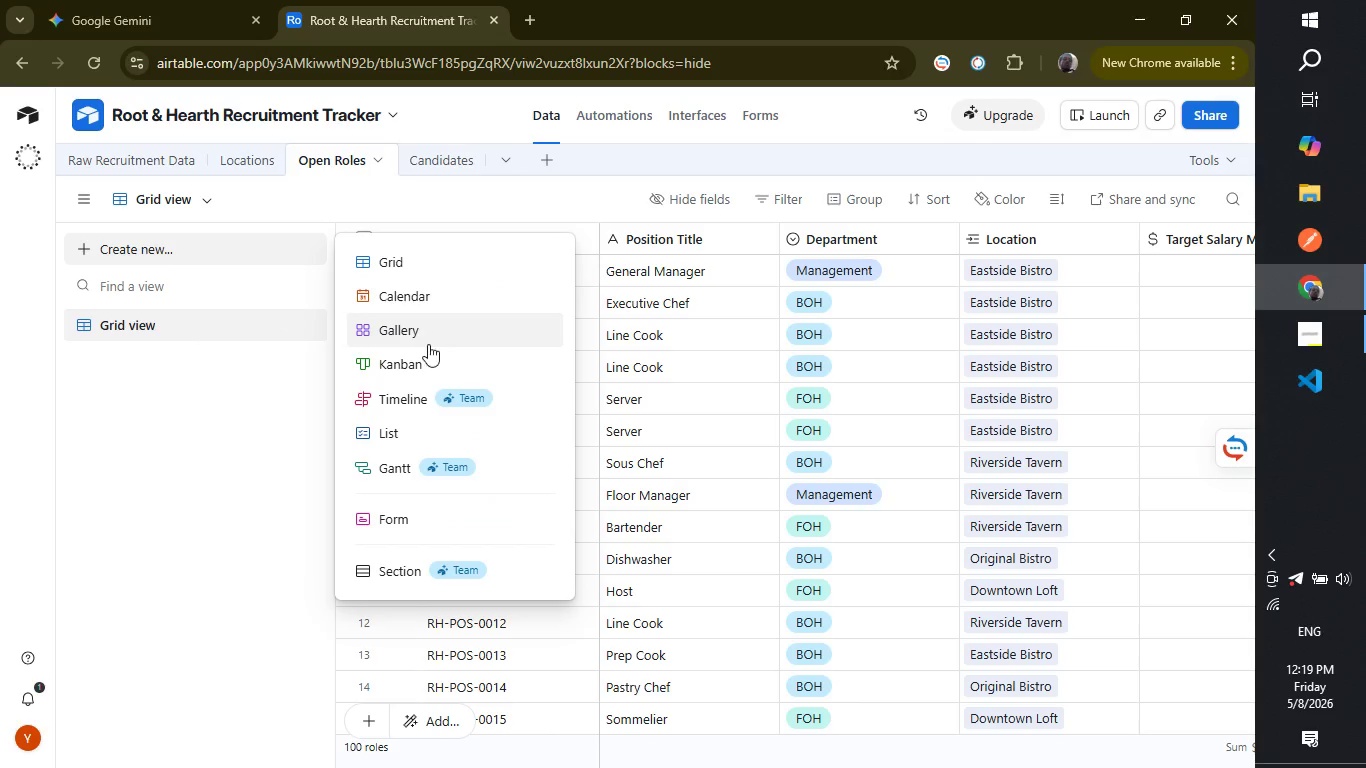 
left_click([432, 349])
 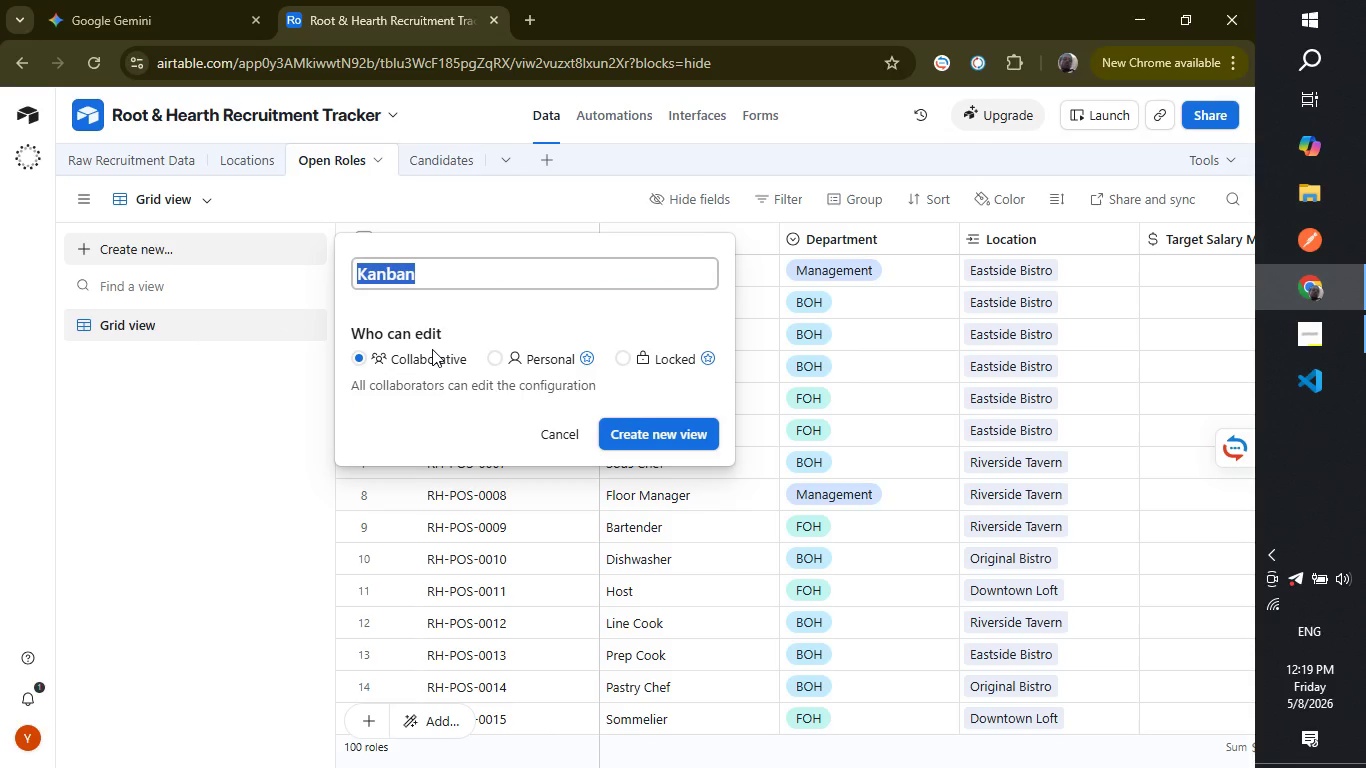 
type(Recruiting Pipeline)
 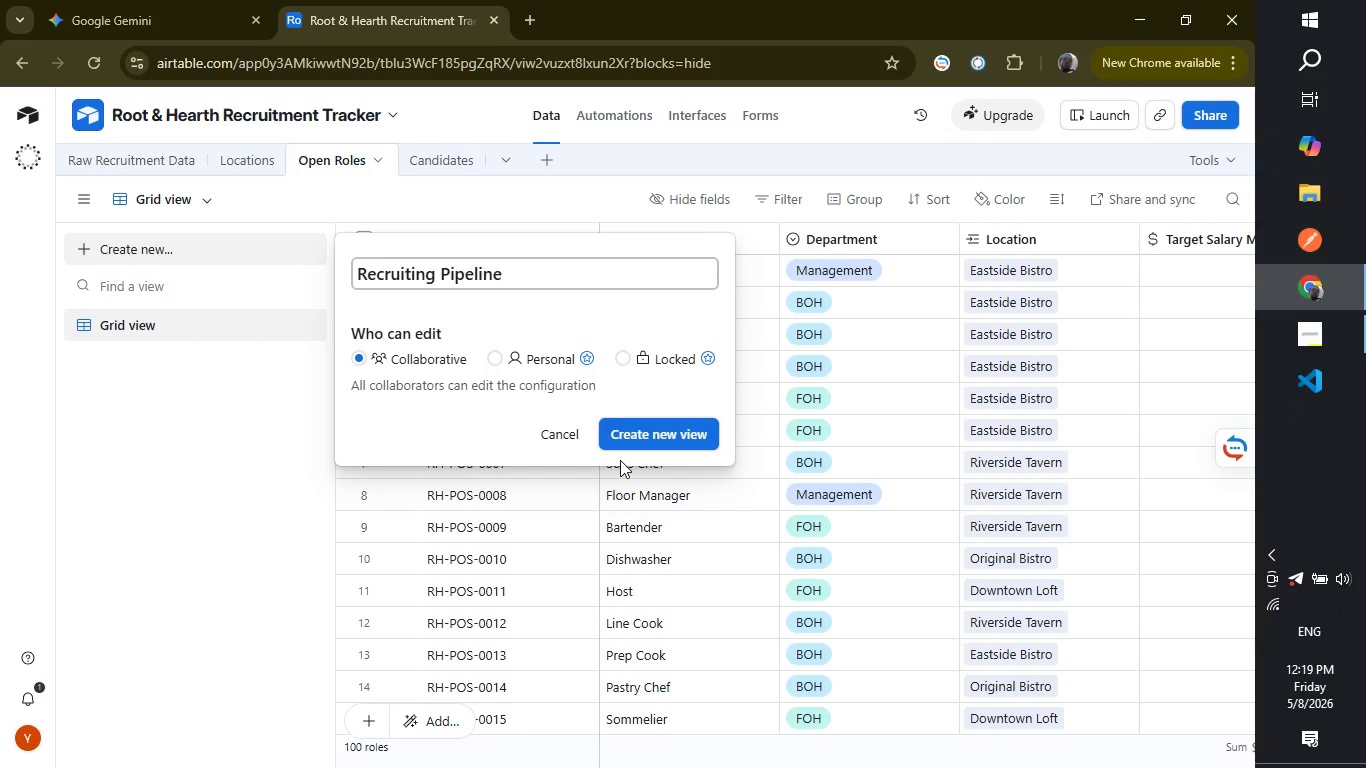 
wait(12.83)
 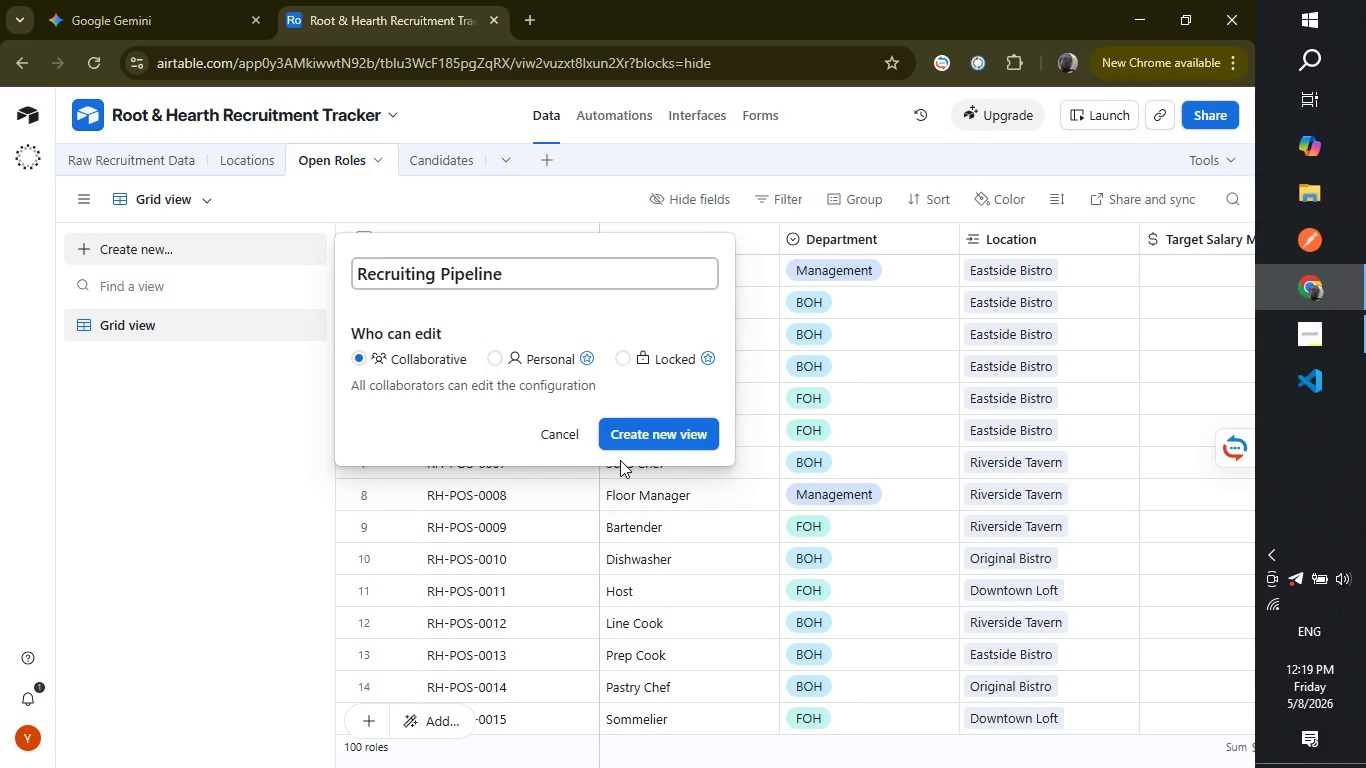 
left_click([641, 438])
 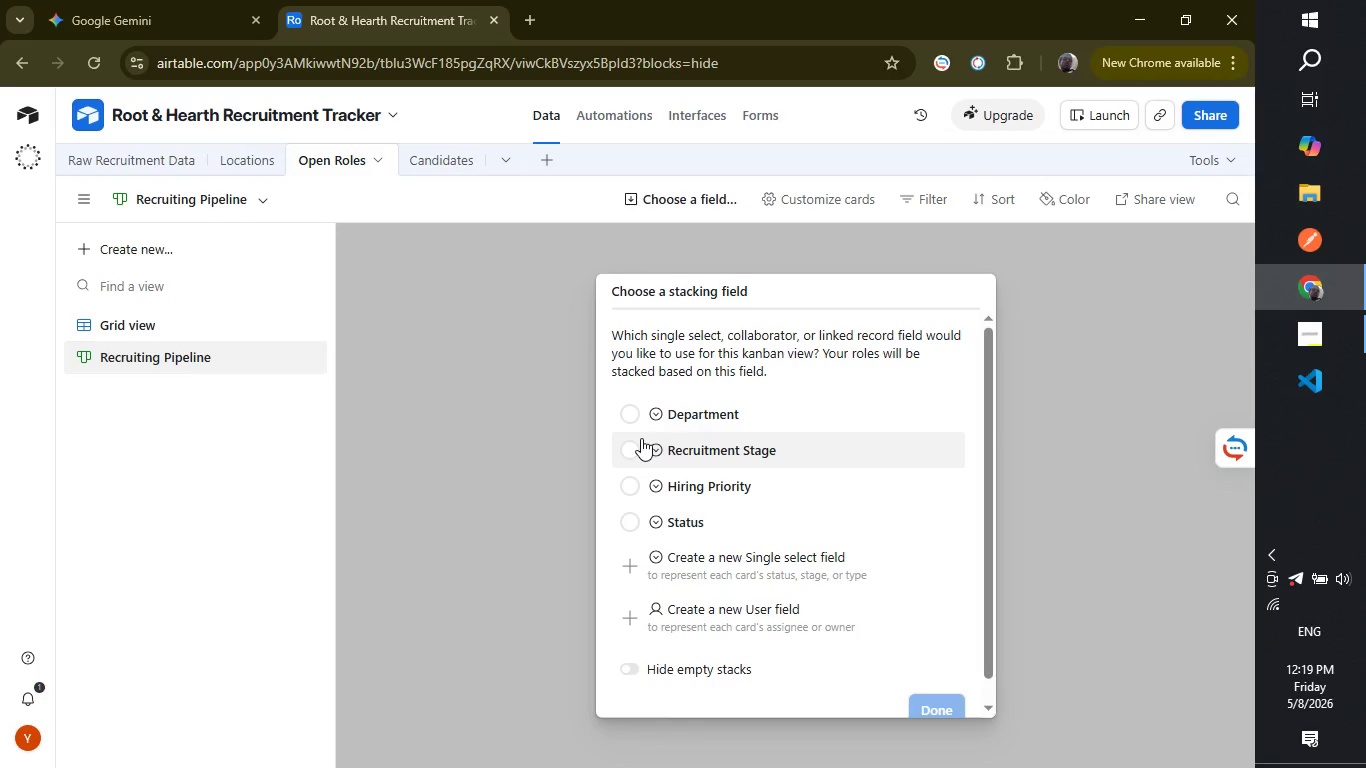 
wait(12.39)
 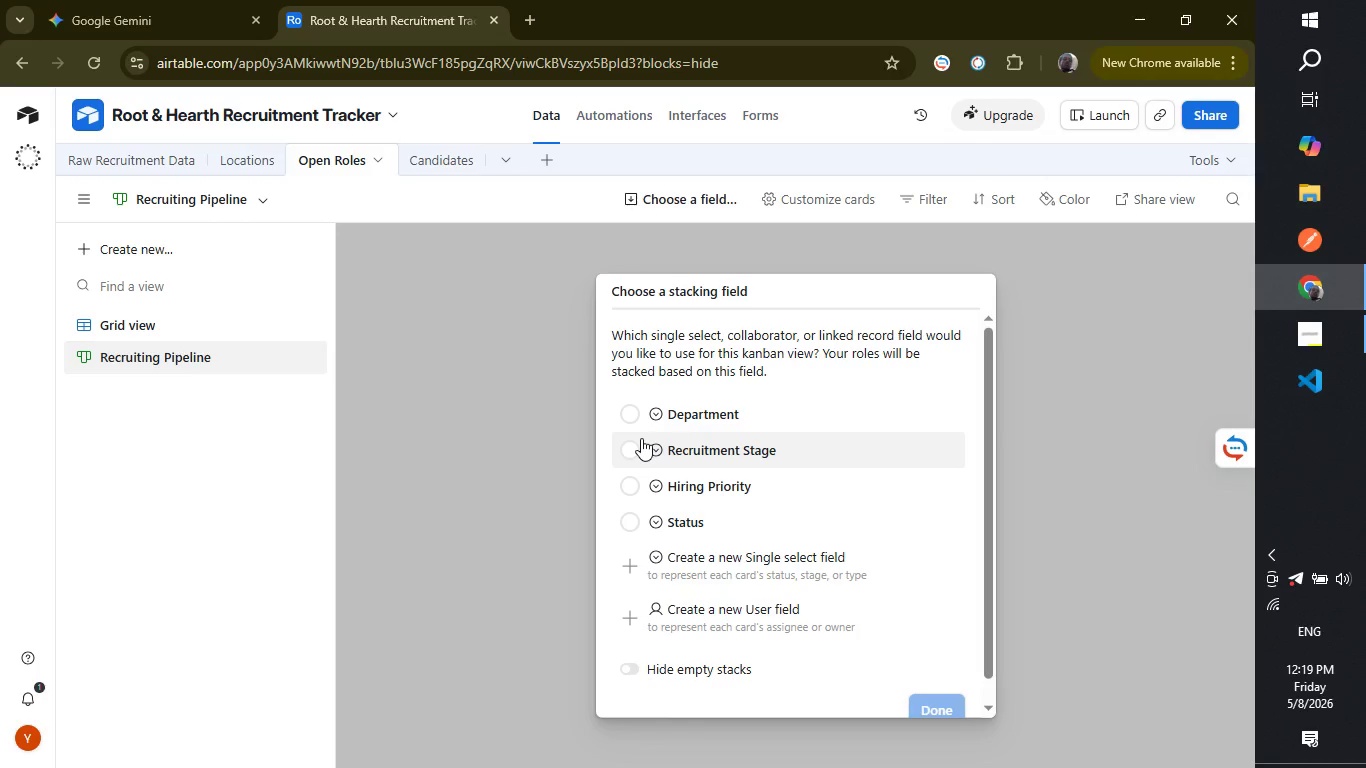 
left_click([630, 450])
 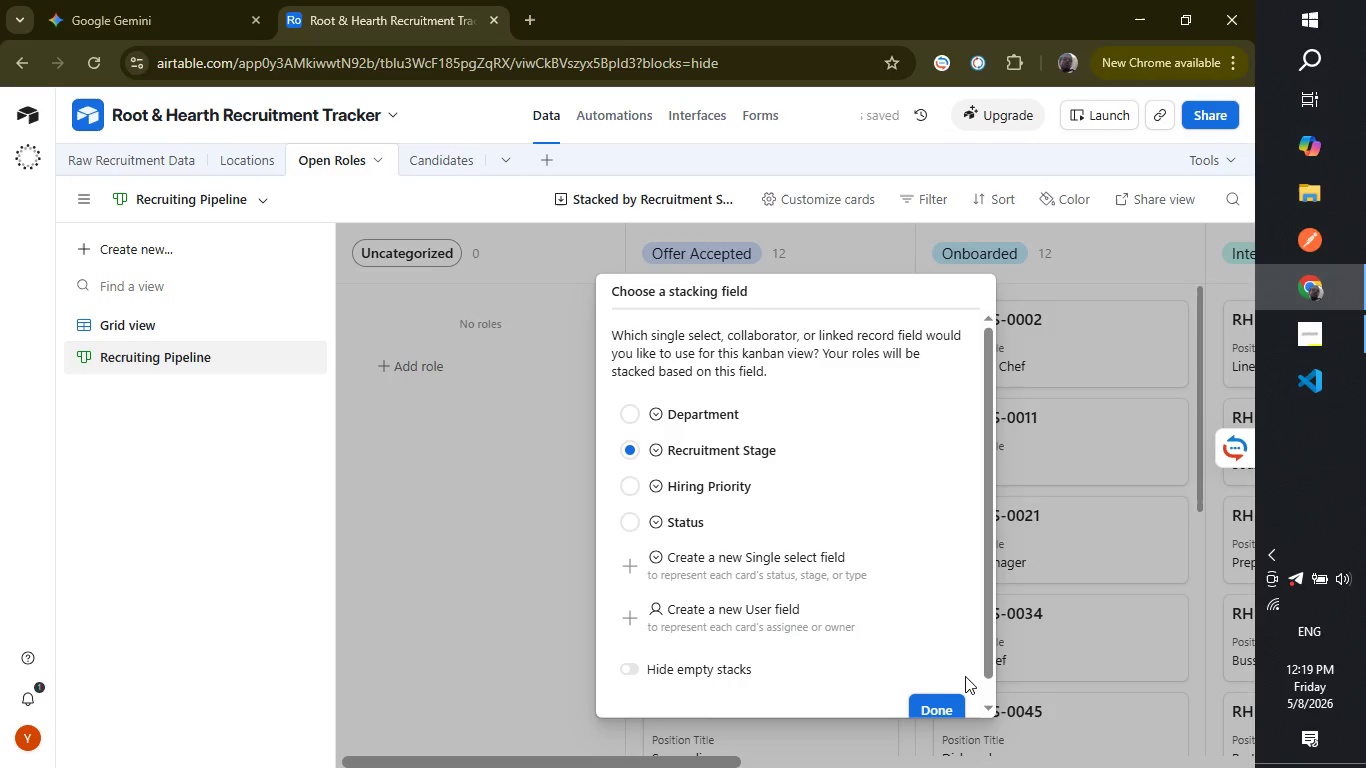 
left_click_drag(start_coordinate=[983, 665], to_coordinate=[988, 714])
 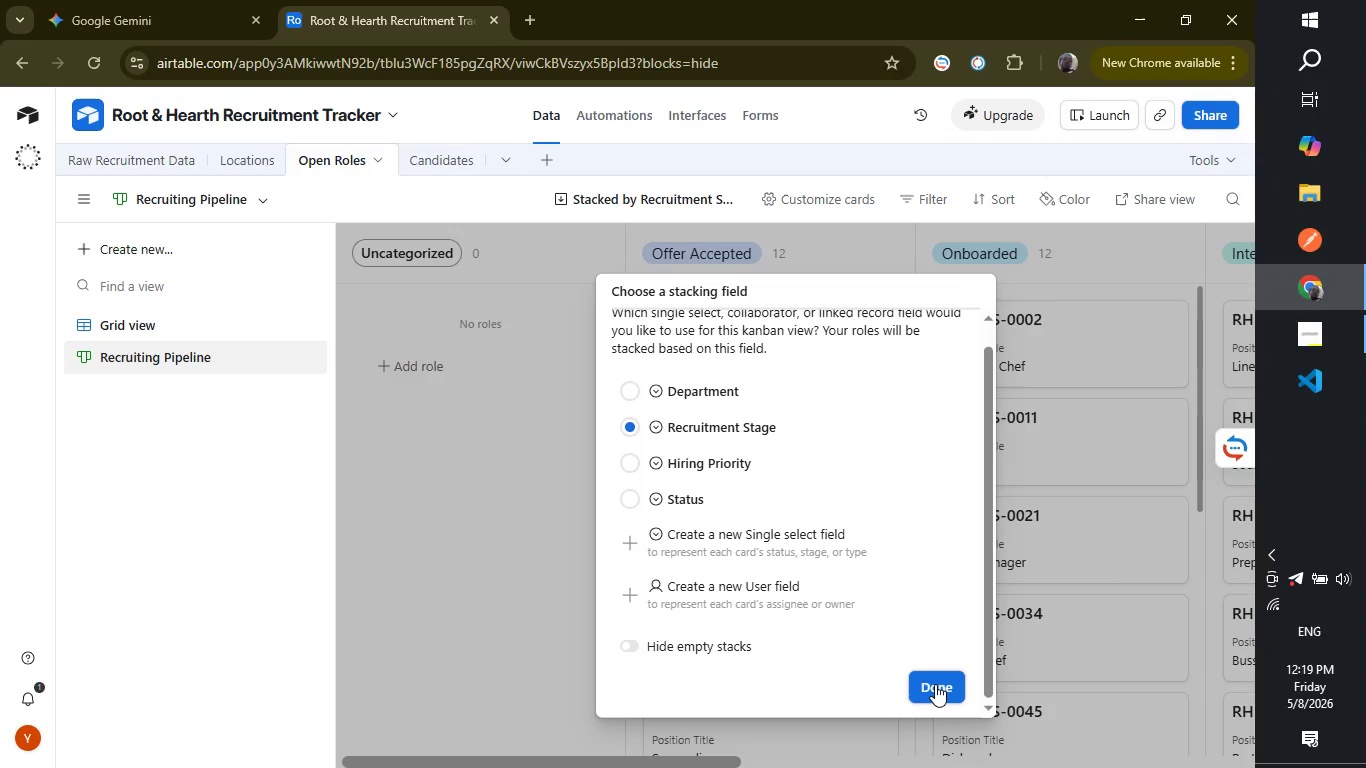 
left_click([935, 684])
 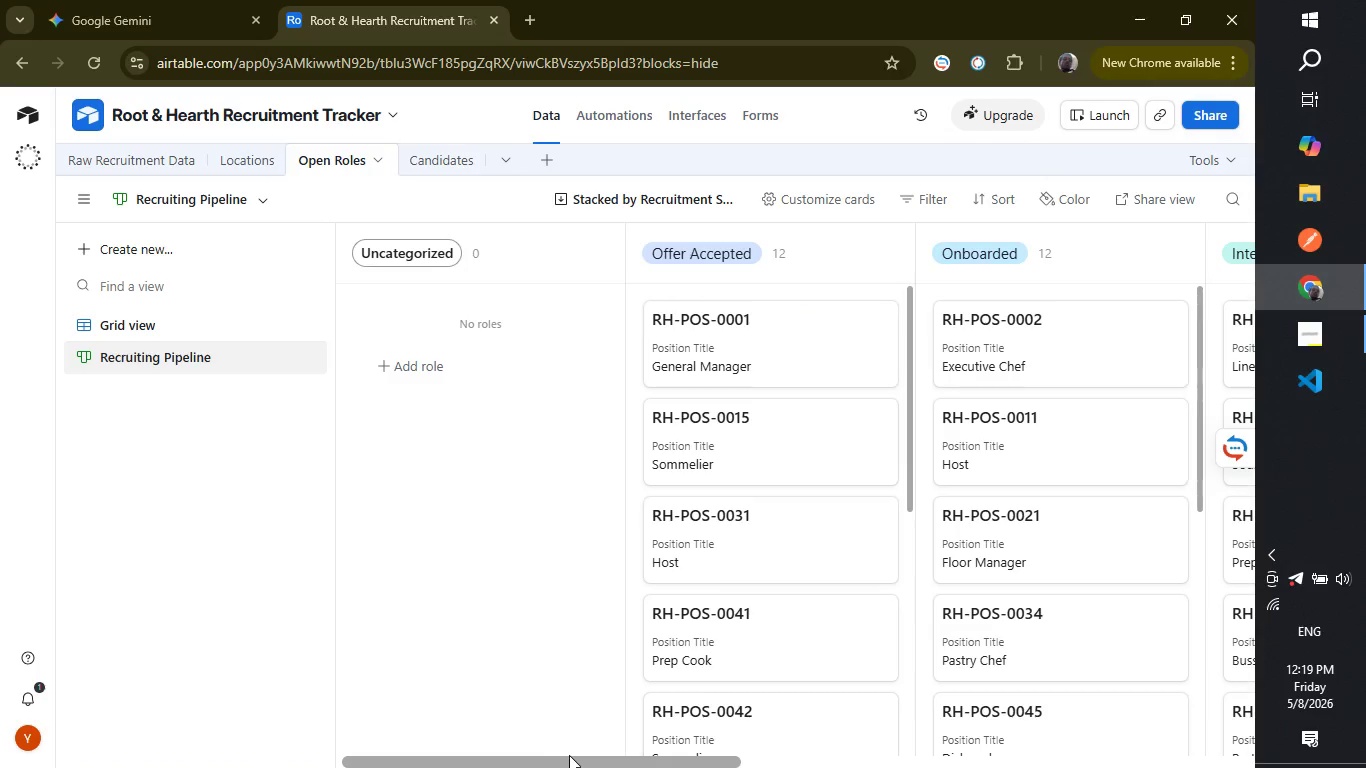 
left_click_drag(start_coordinate=[570, 760], to_coordinate=[566, 729])
 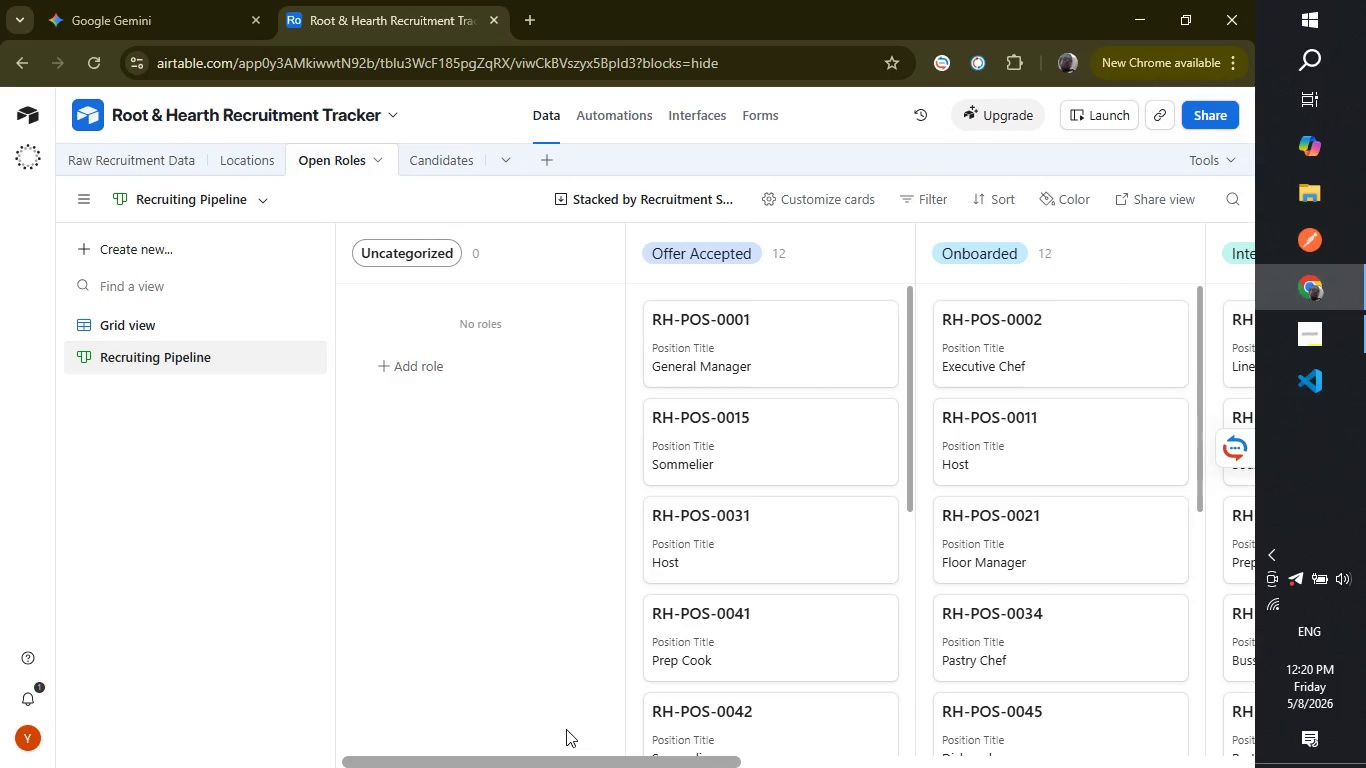 
wait(27.91)
 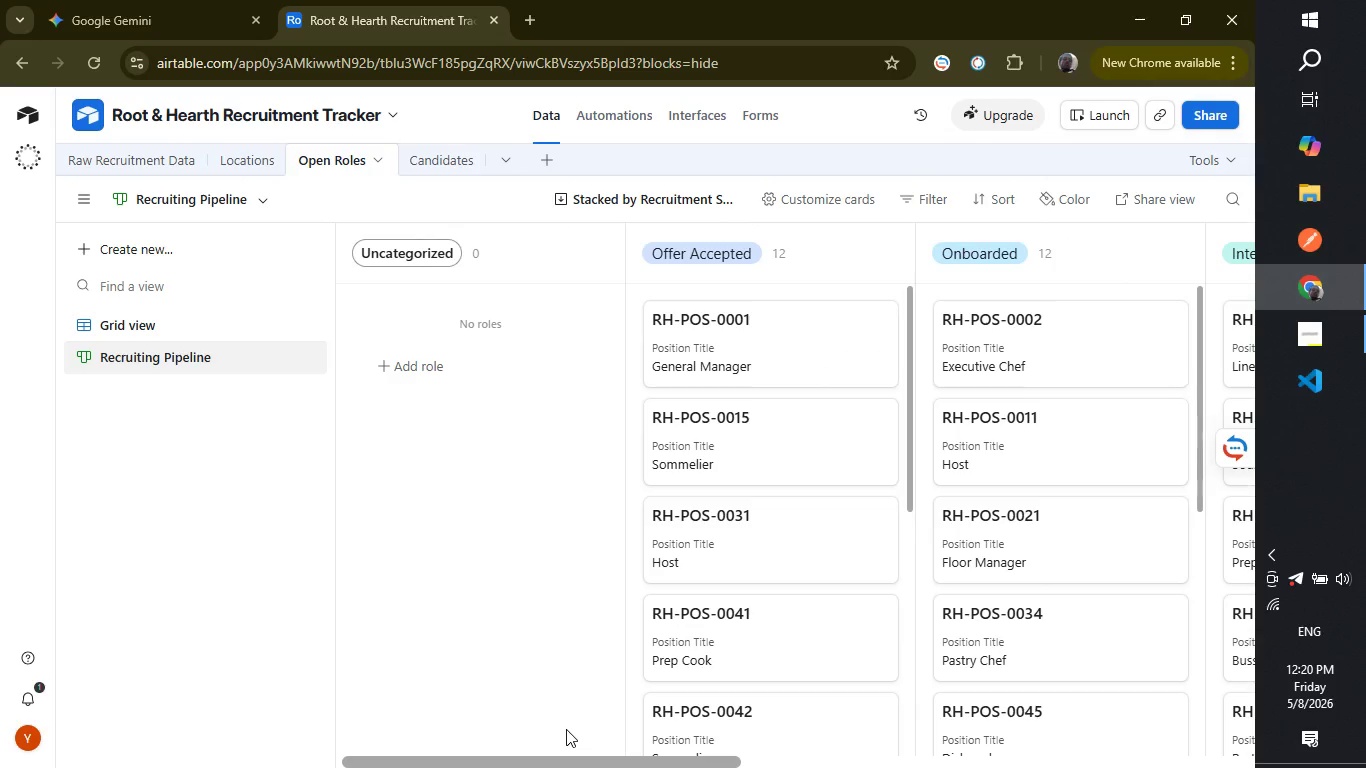 
left_click([799, 189])
 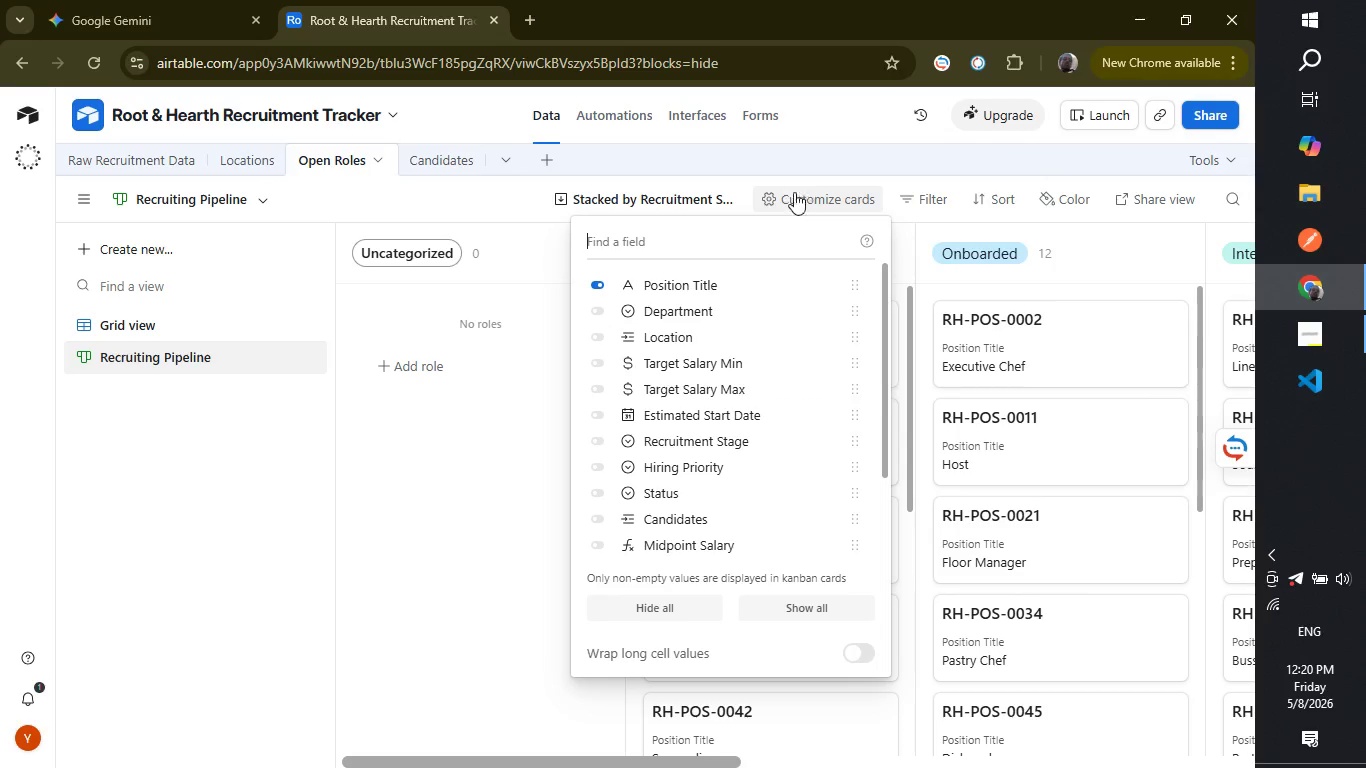 
wait(7.41)
 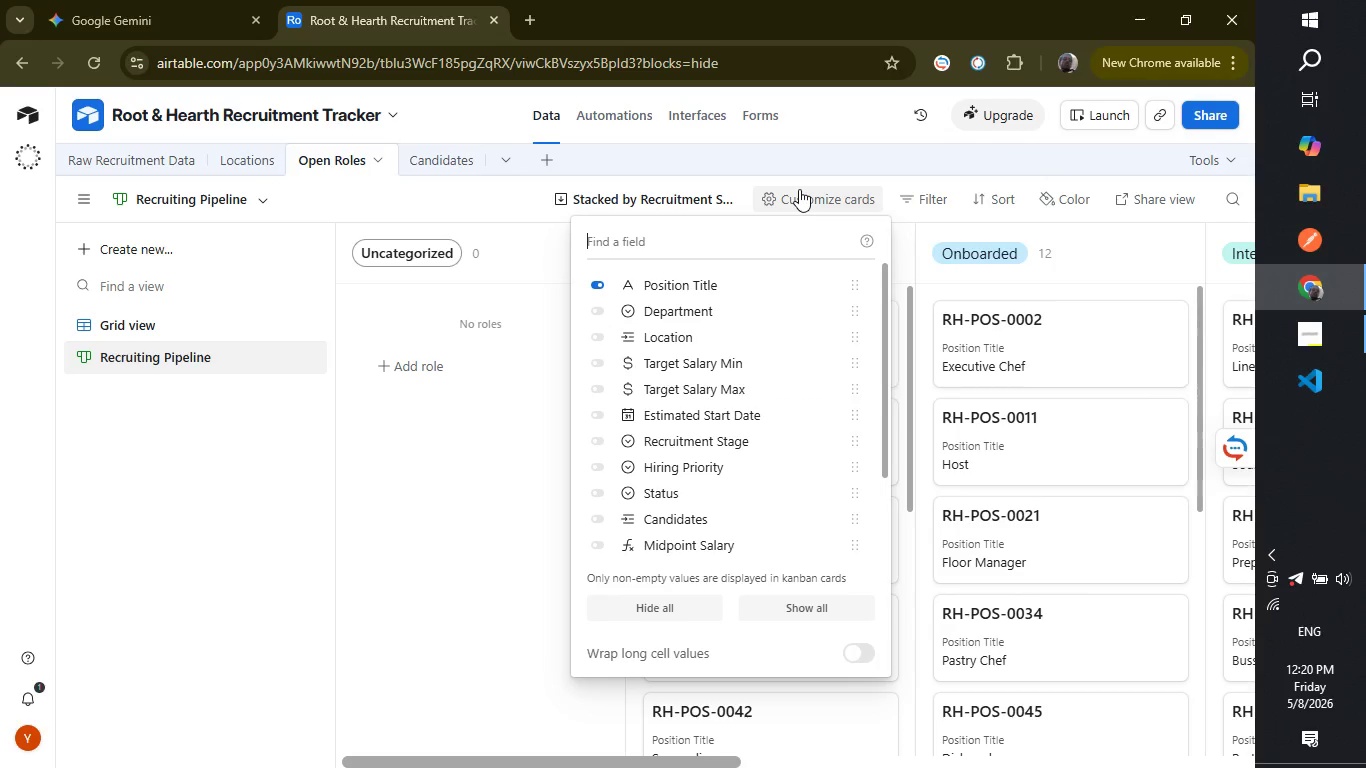 
left_click([603, 312])
 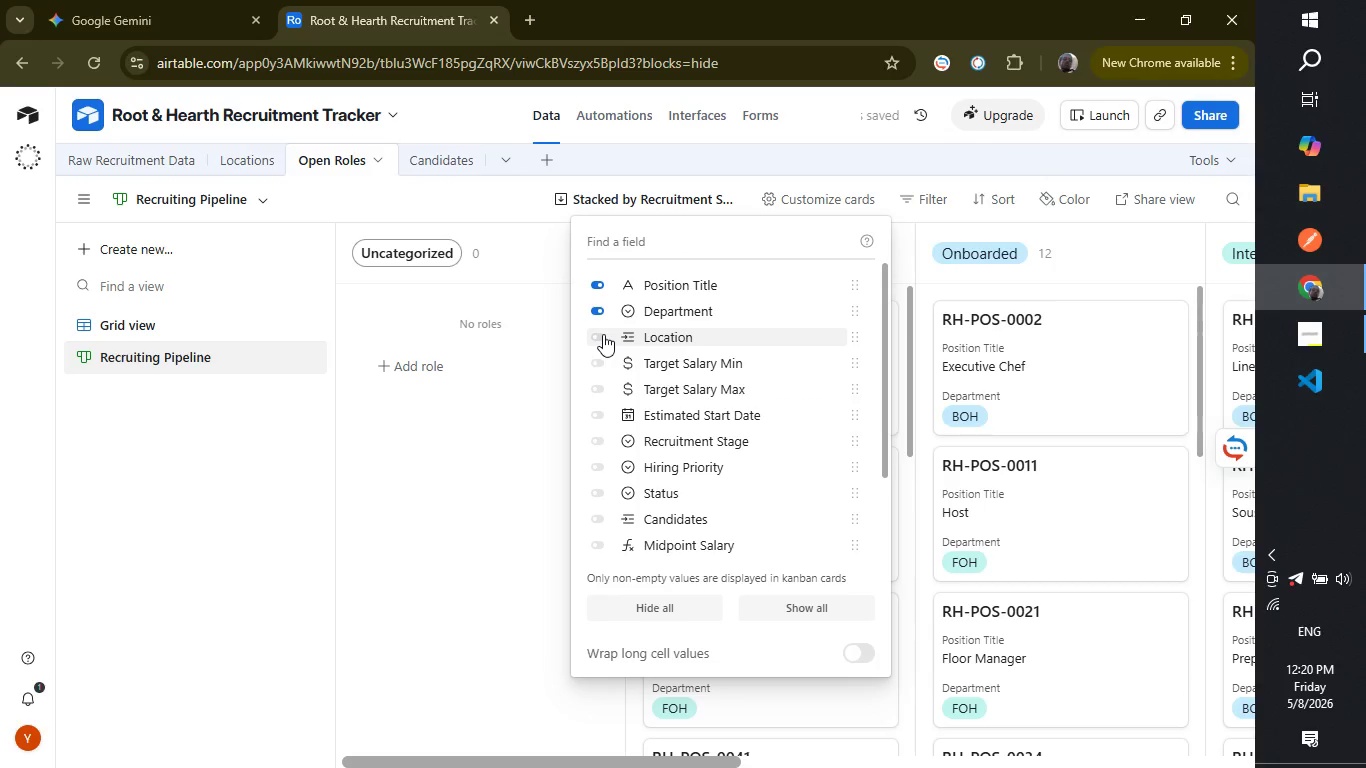 
left_click([603, 334])
 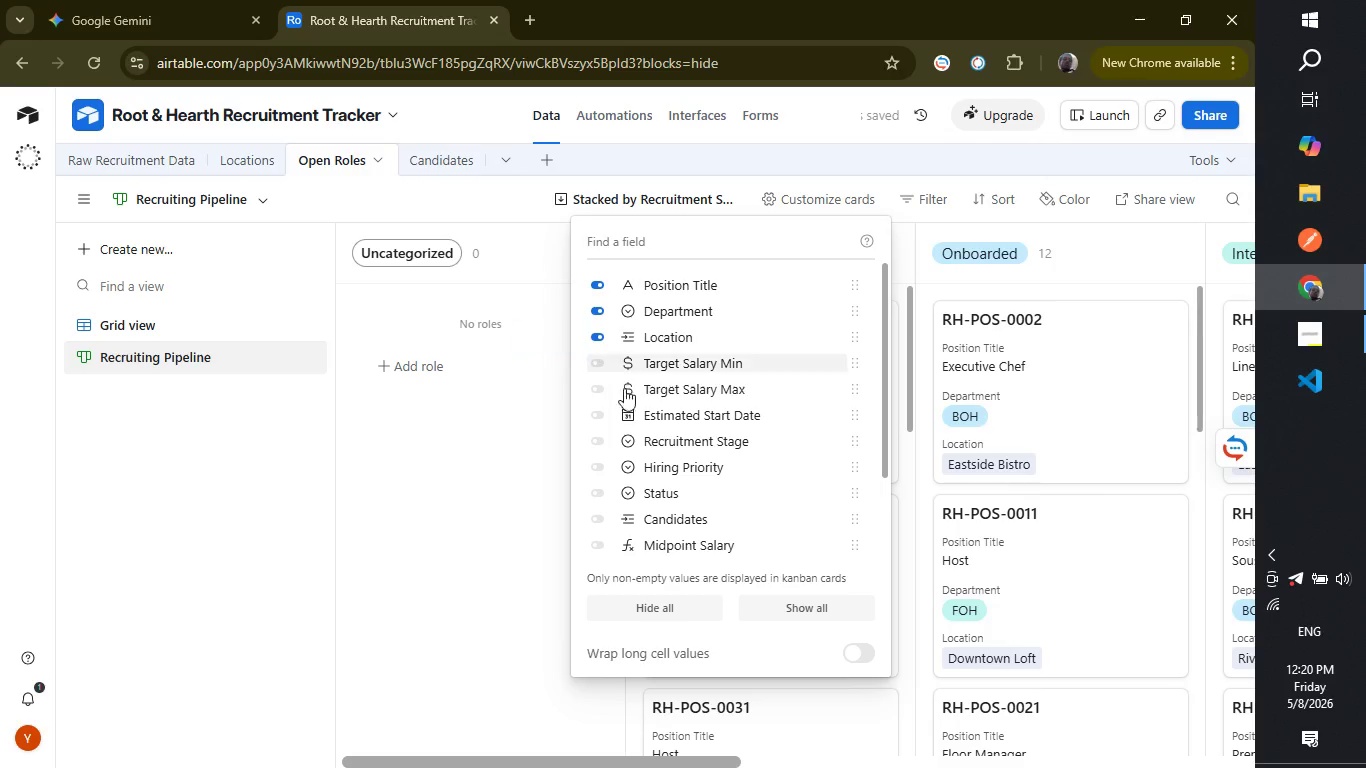 
wait(5.3)
 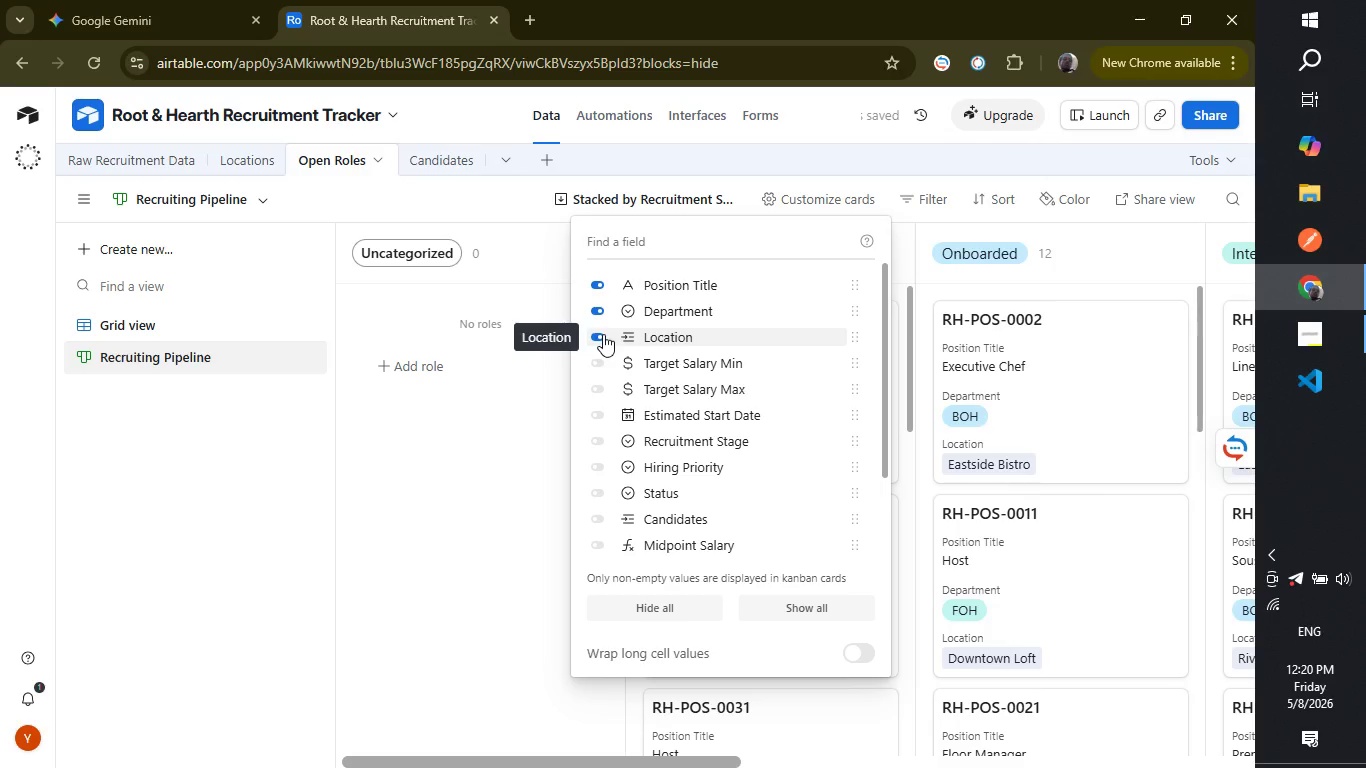 
left_click([603, 468])
 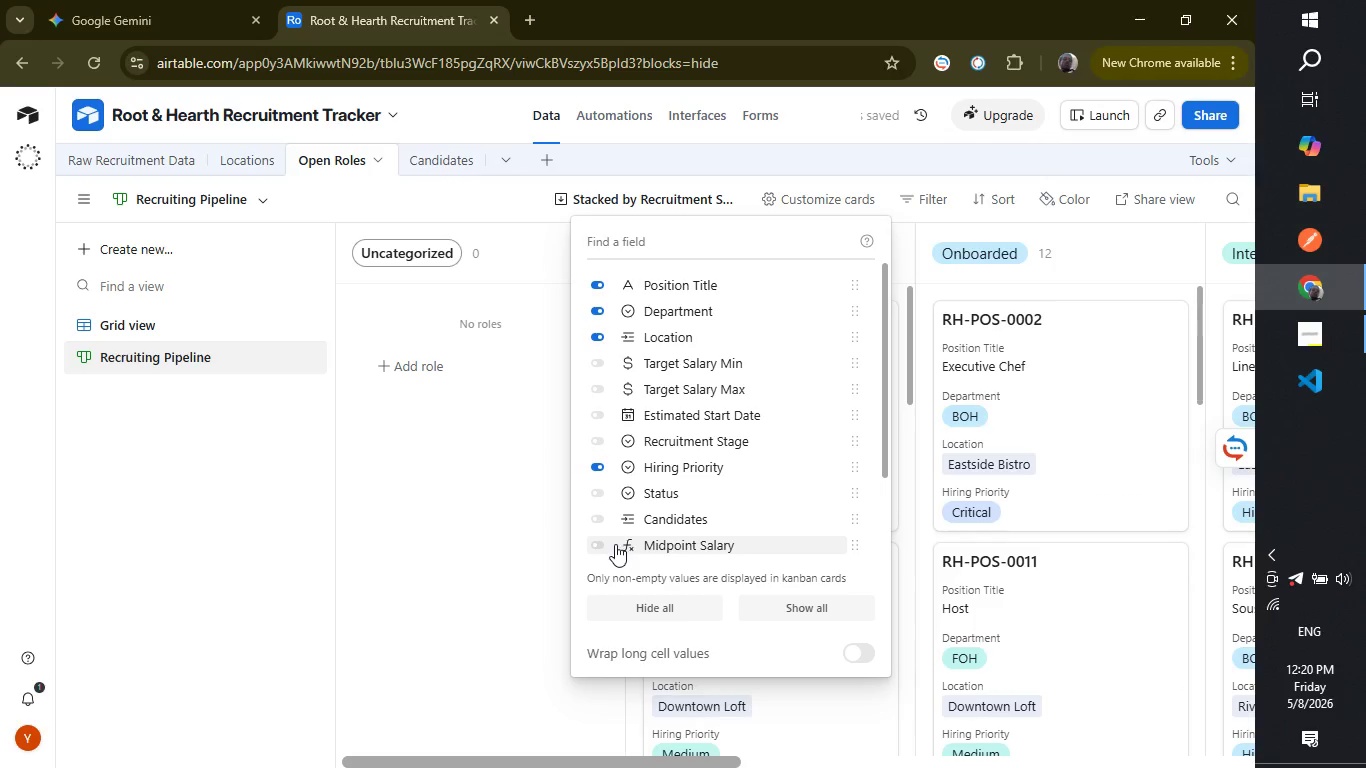 
wait(5.39)
 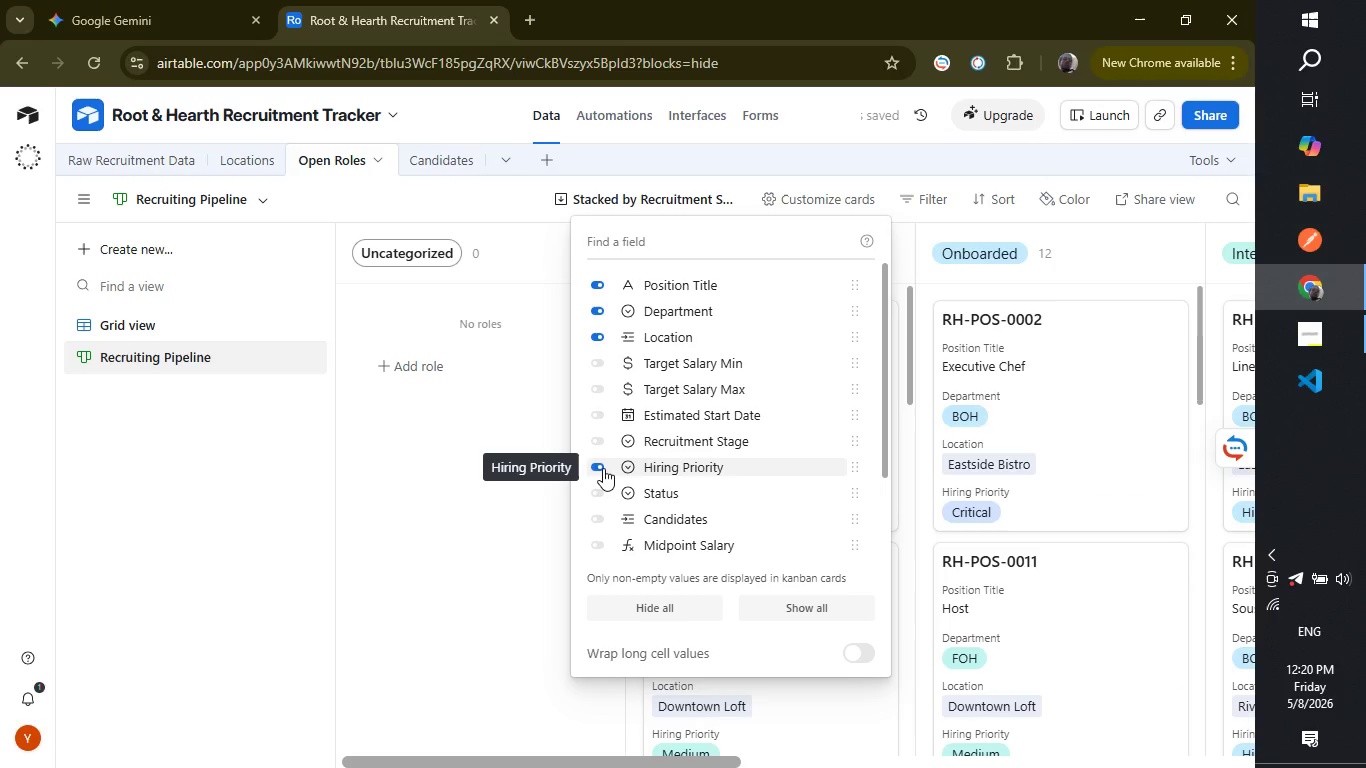 
left_click([600, 548])
 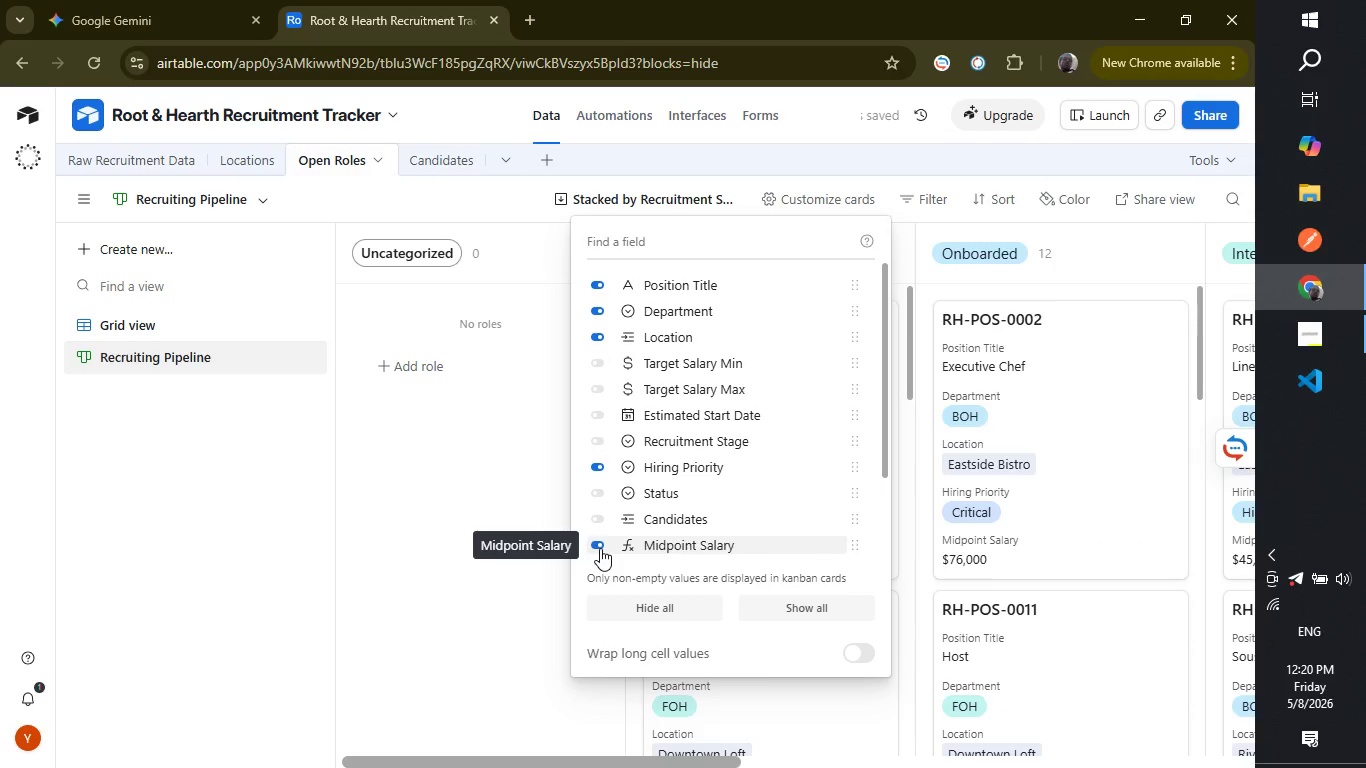 
wait(8.56)
 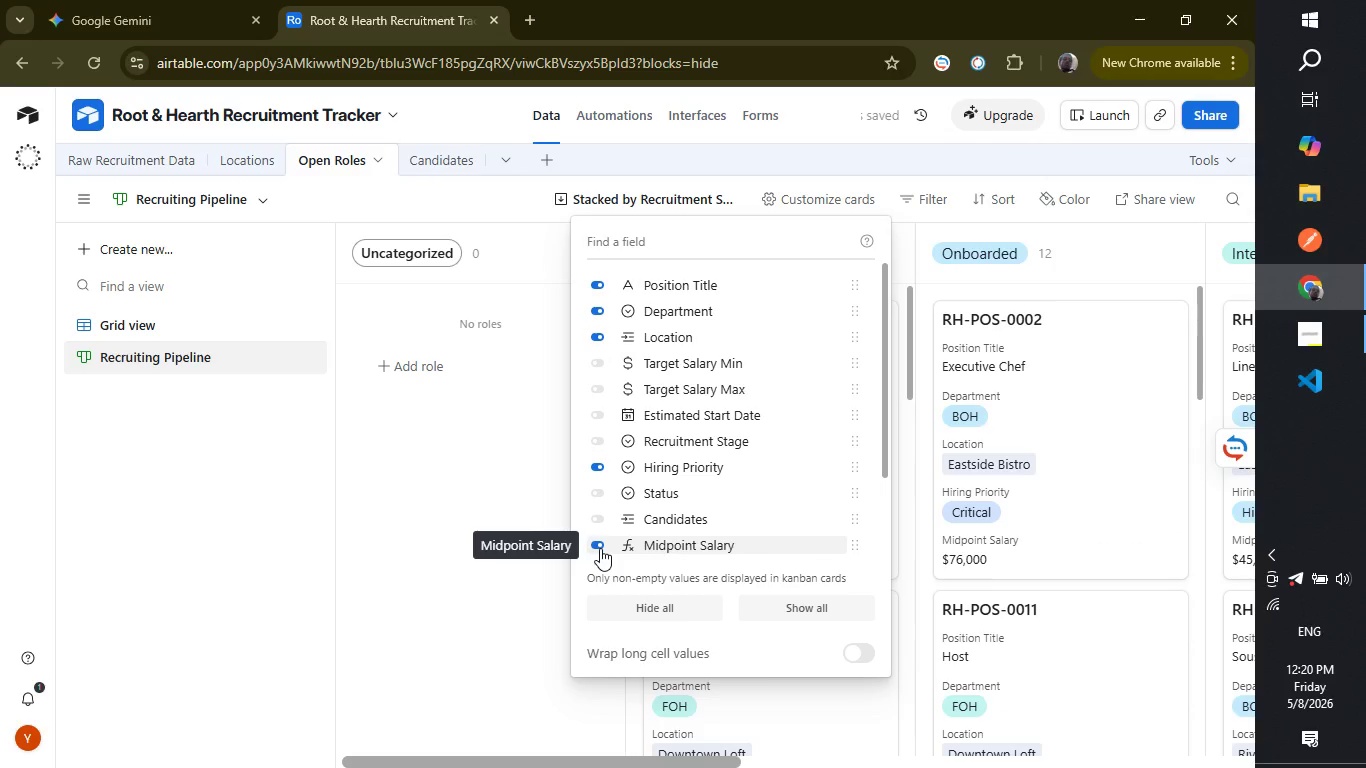 
left_click([599, 415])
 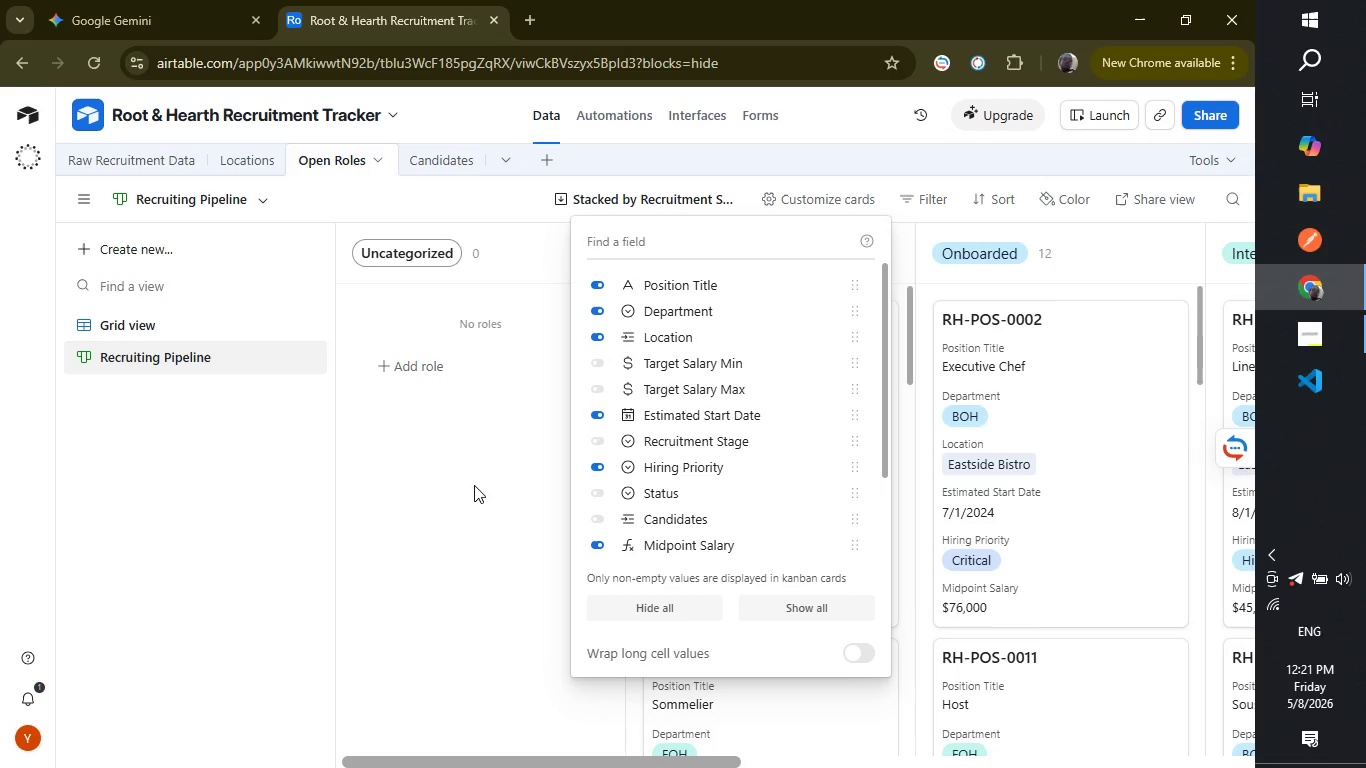 
wait(21.56)
 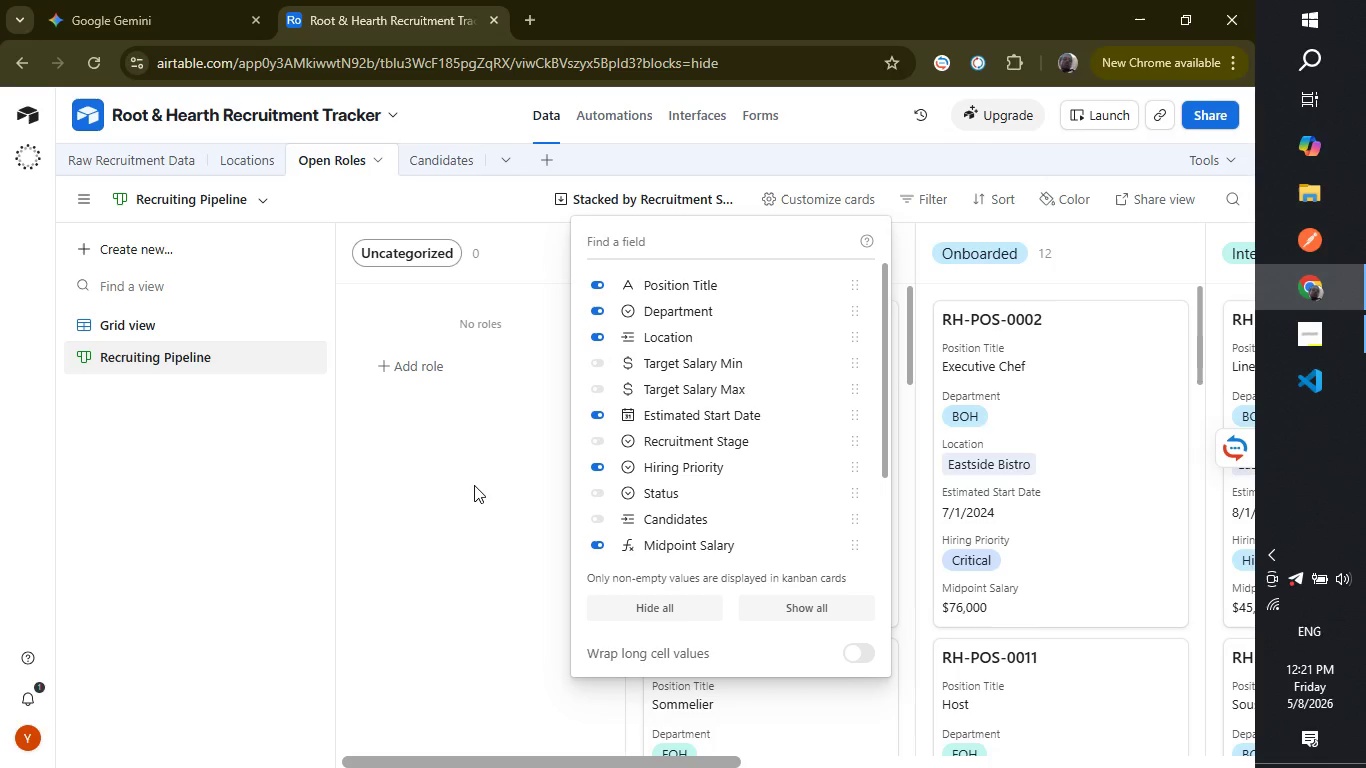 
left_click([443, 513])
 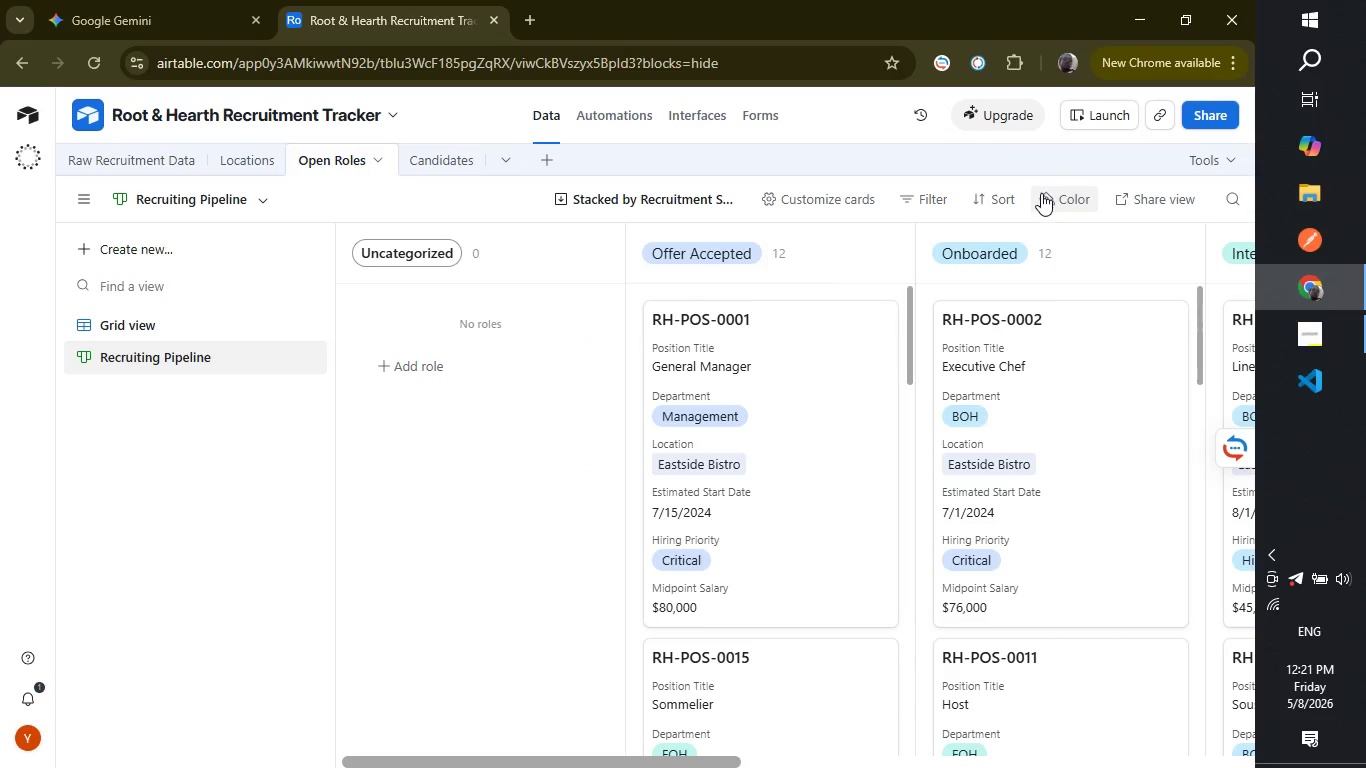 
left_click([1041, 193])
 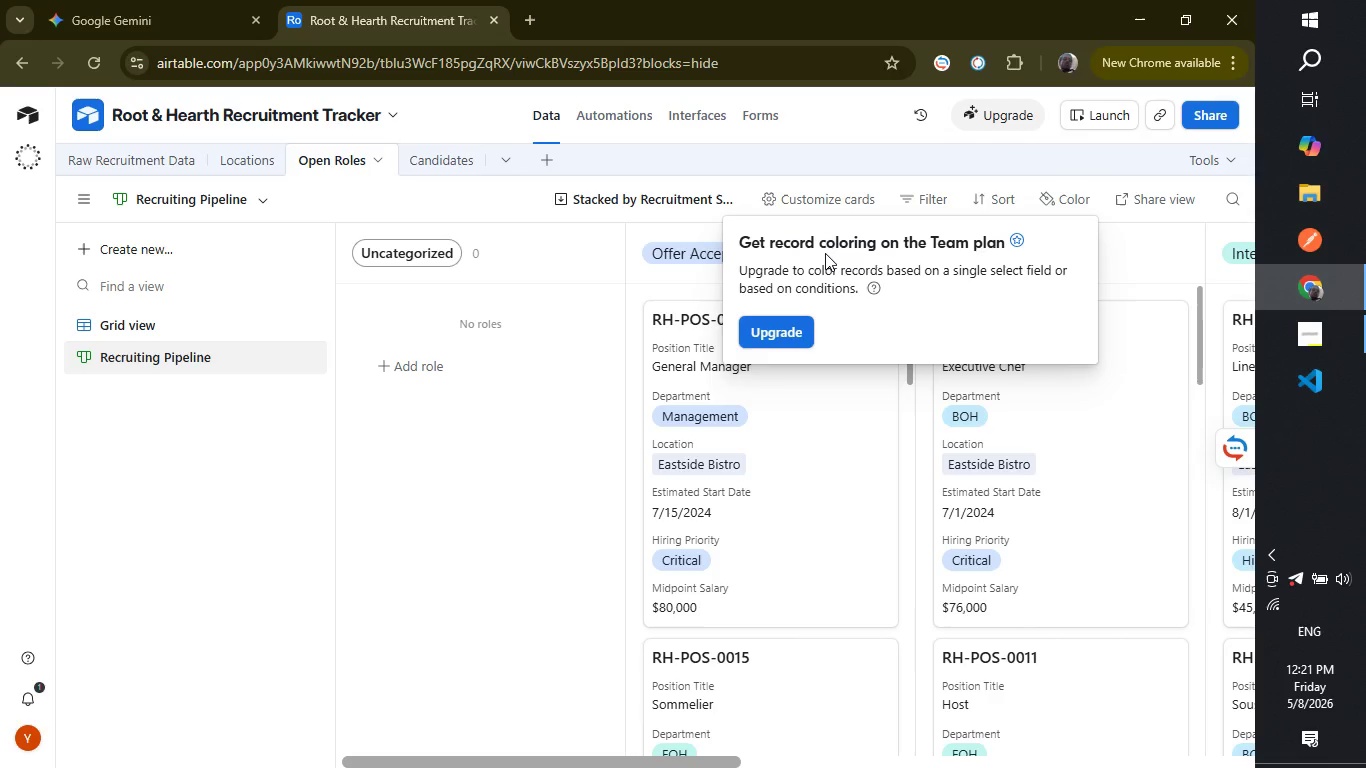 
wait(18.72)
 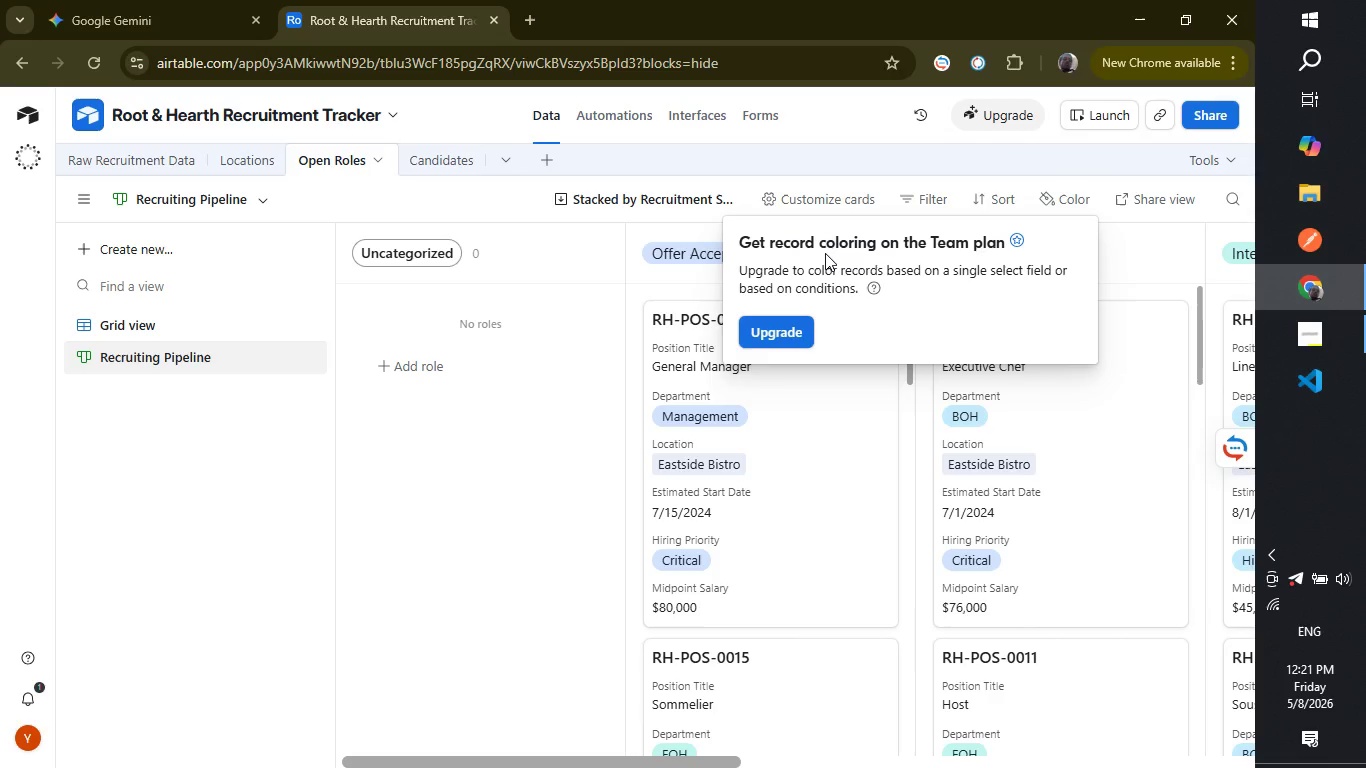 
left_click([432, 454])
 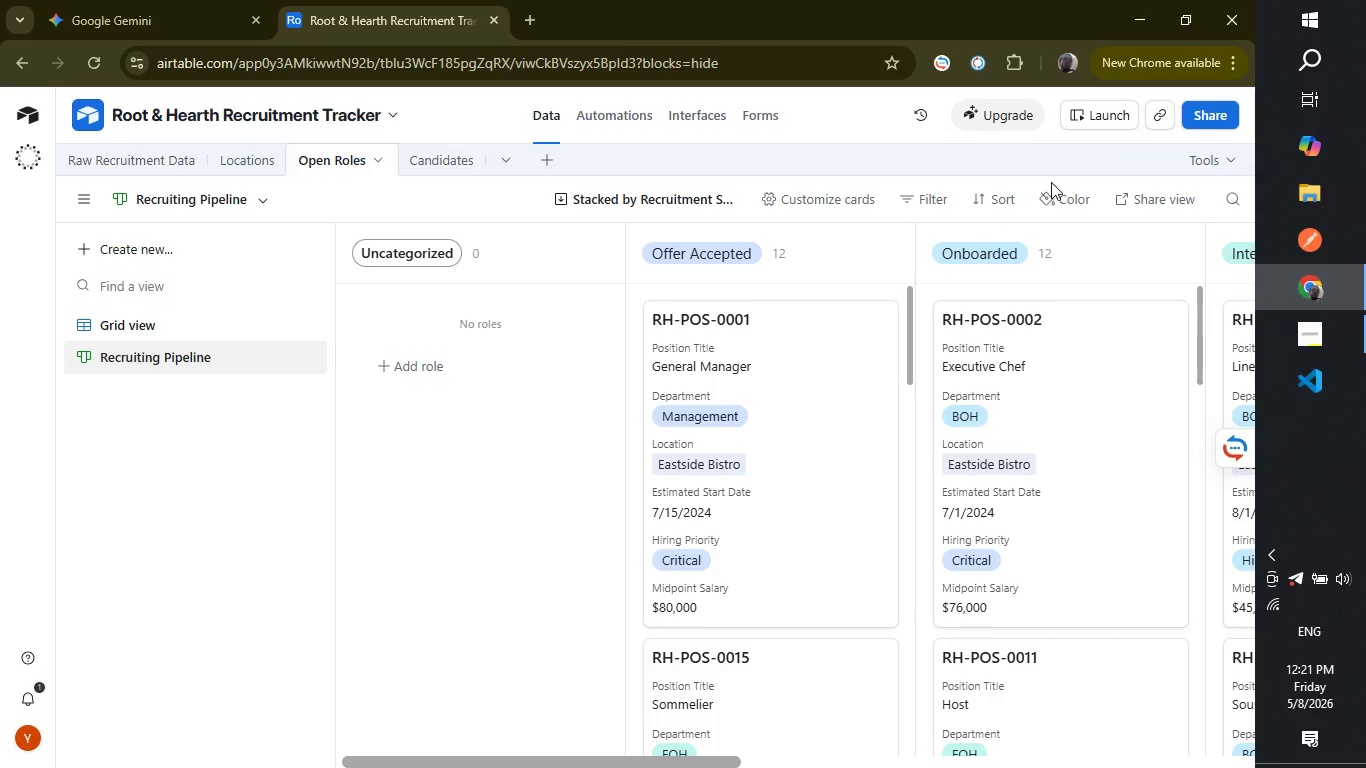 
left_click([1054, 195])
 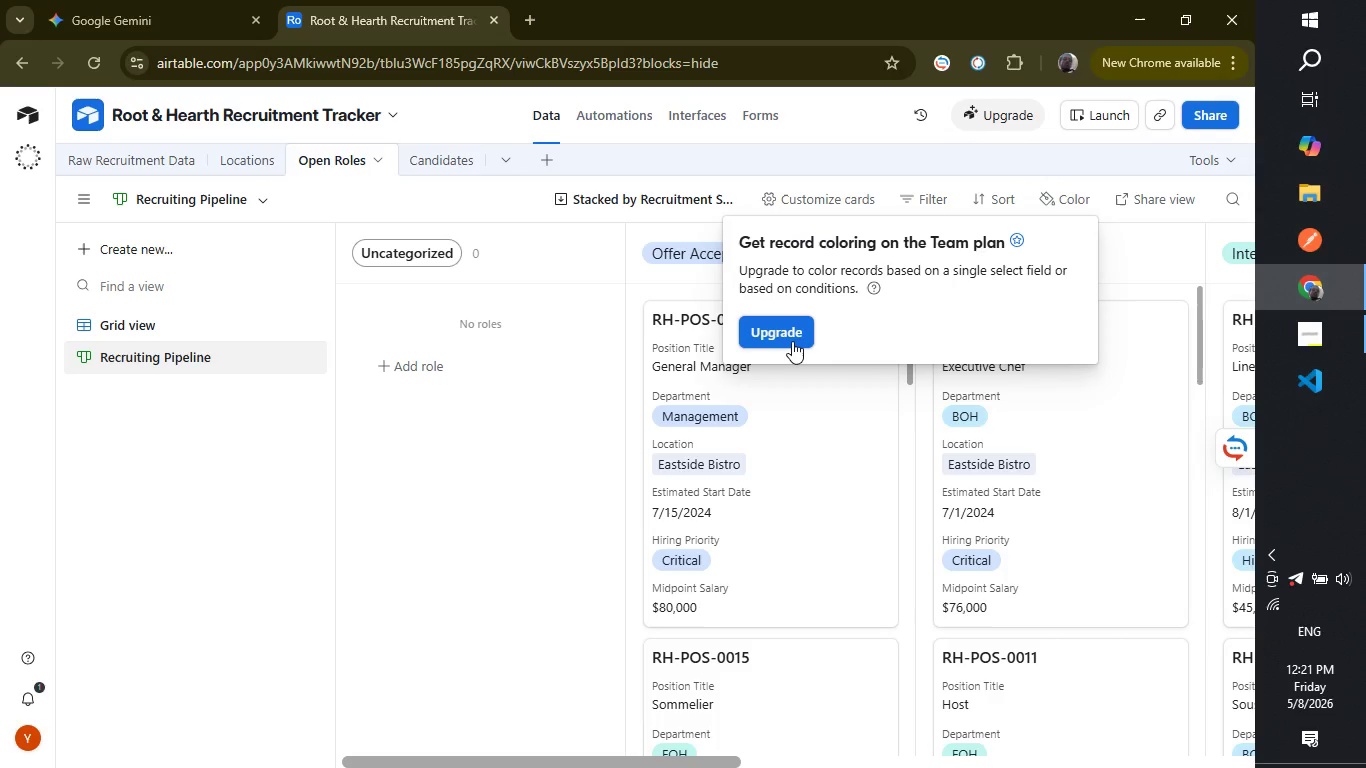 
left_click([792, 341])
 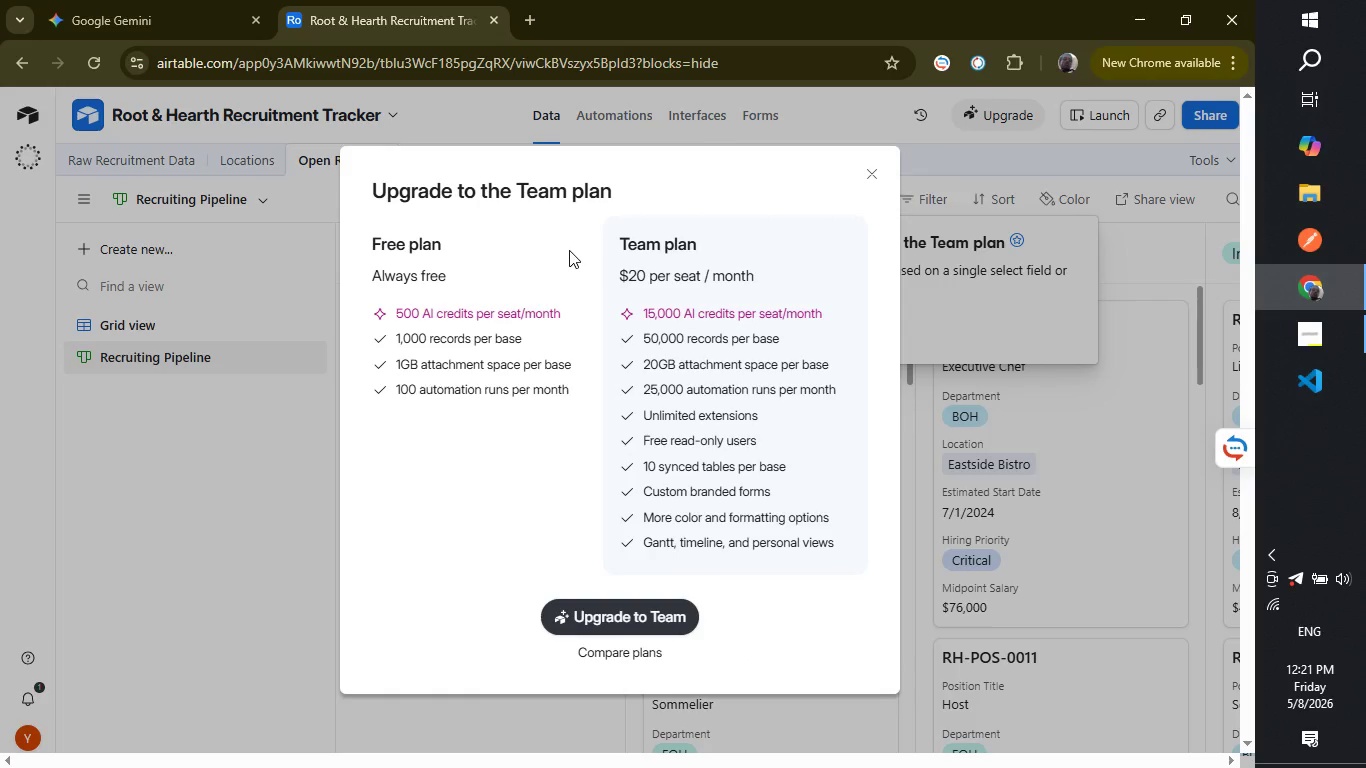 
wait(5.64)
 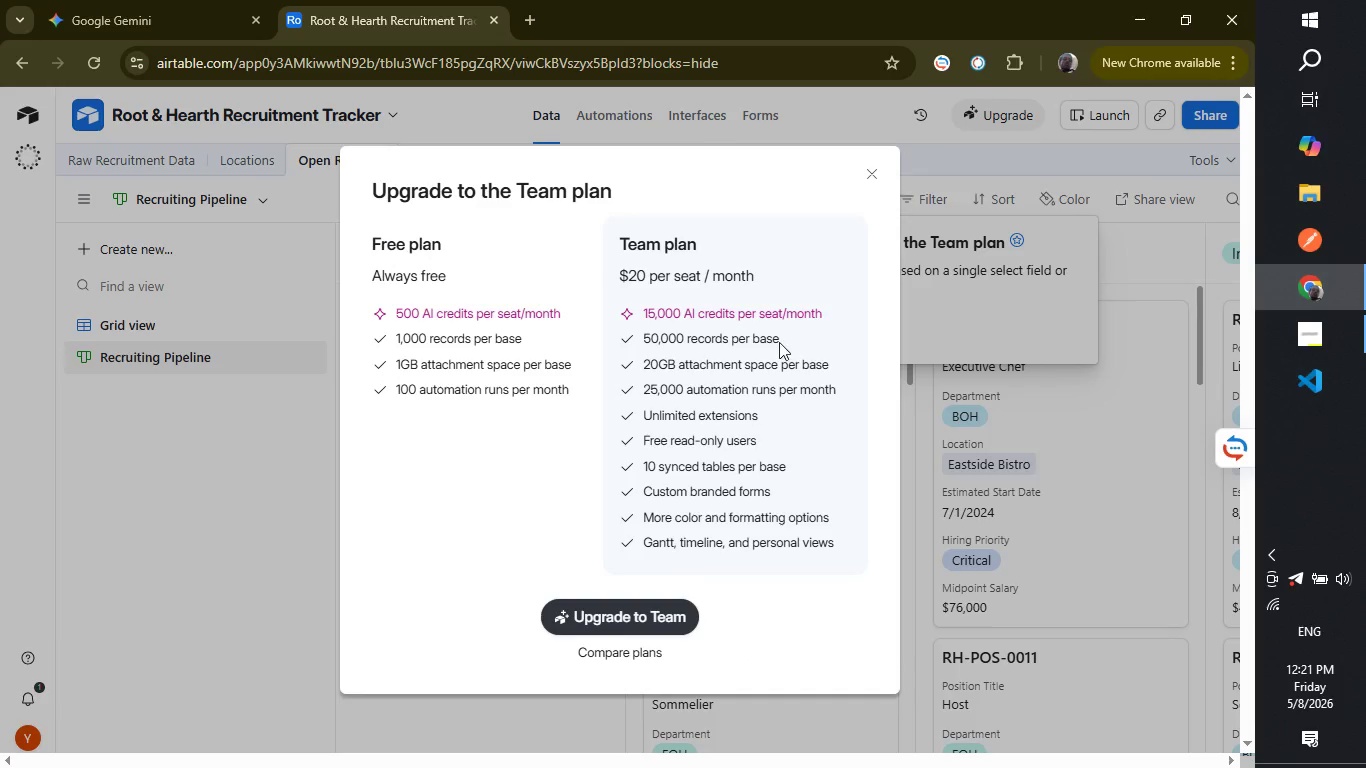 
left_click([441, 262])
 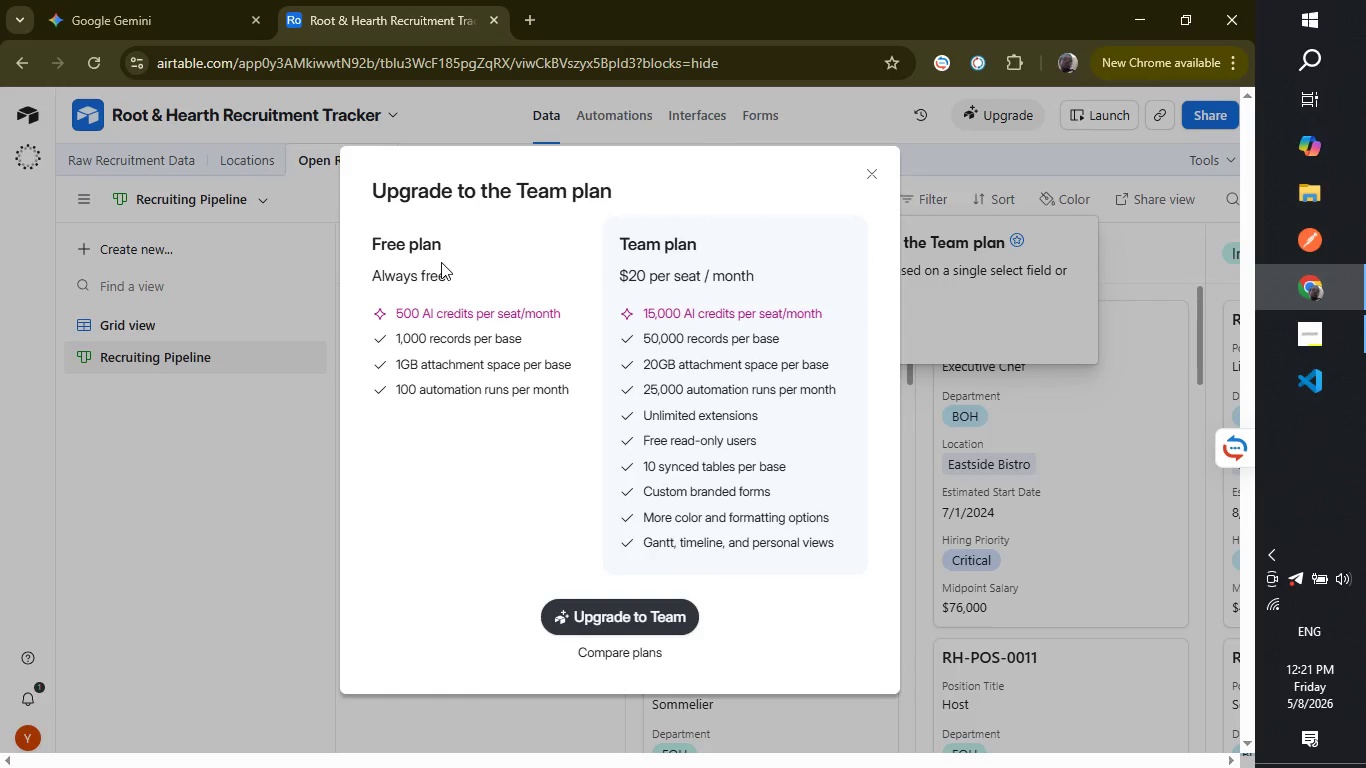 
left_click([441, 262])
 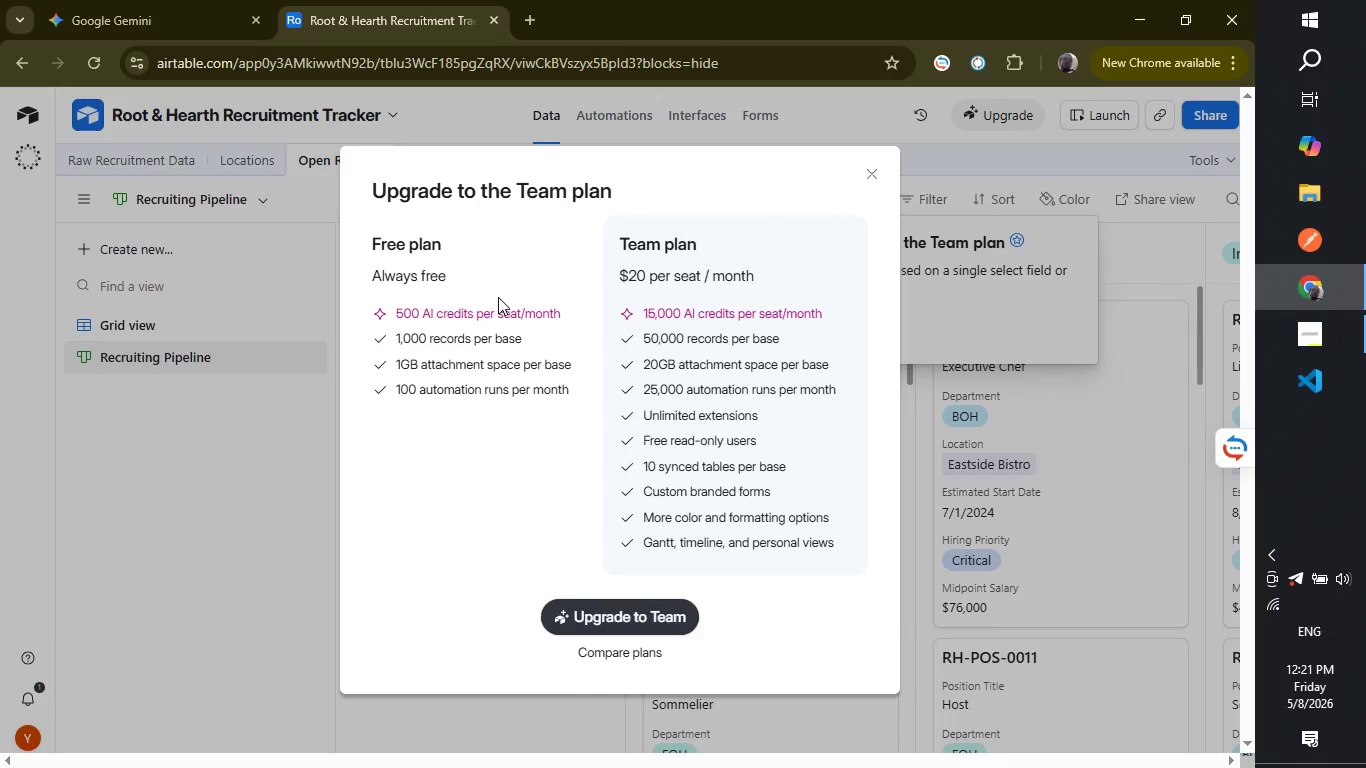 
left_click([402, 307])
 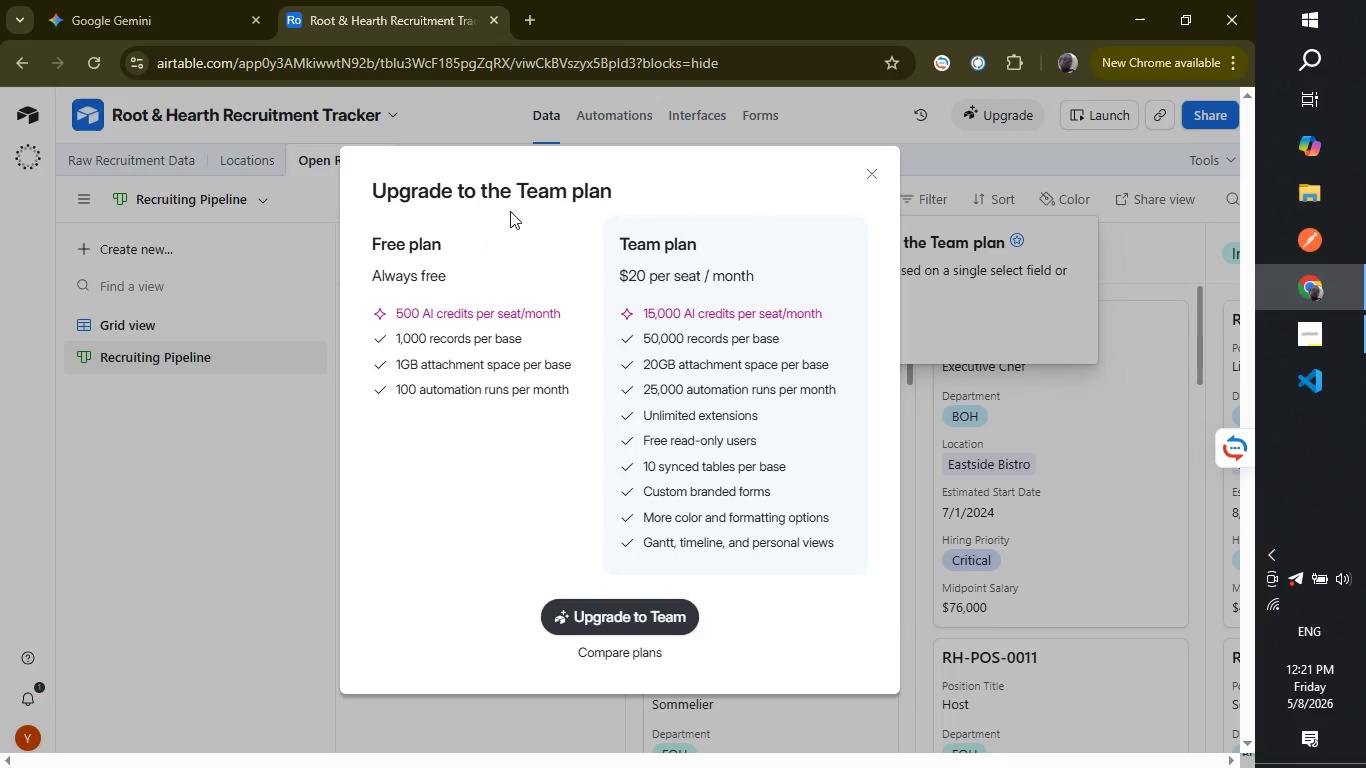 
left_click([447, 404])
 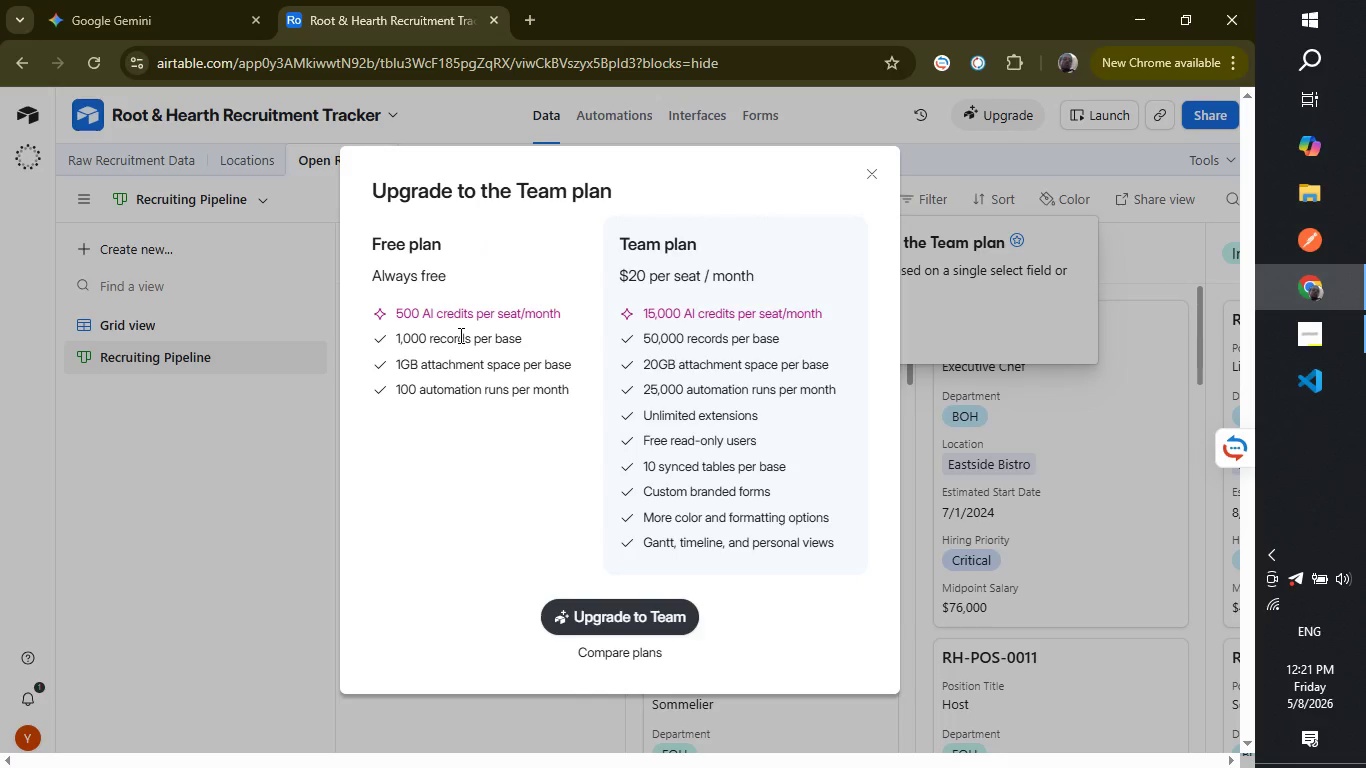 
left_click([459, 335])
 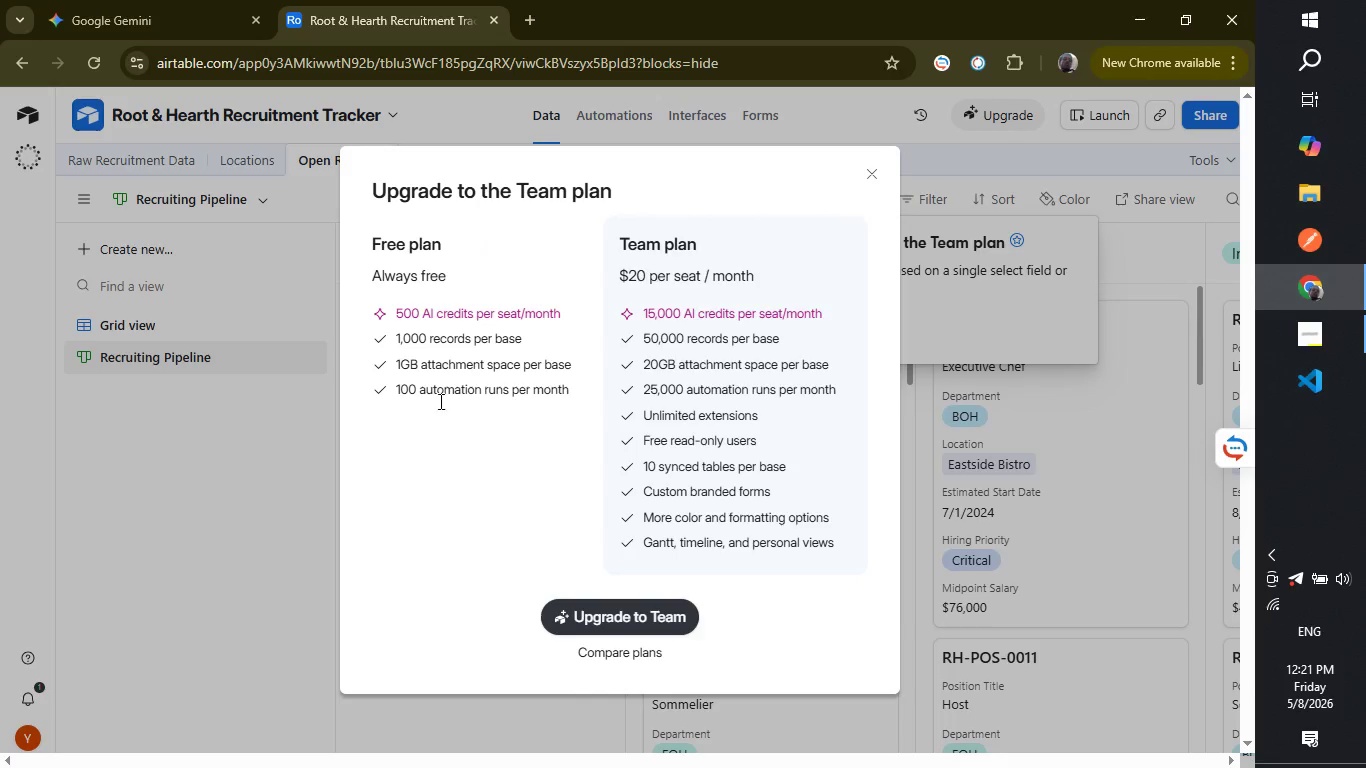 
left_click_drag(start_coordinate=[422, 410], to_coordinate=[756, 239])
 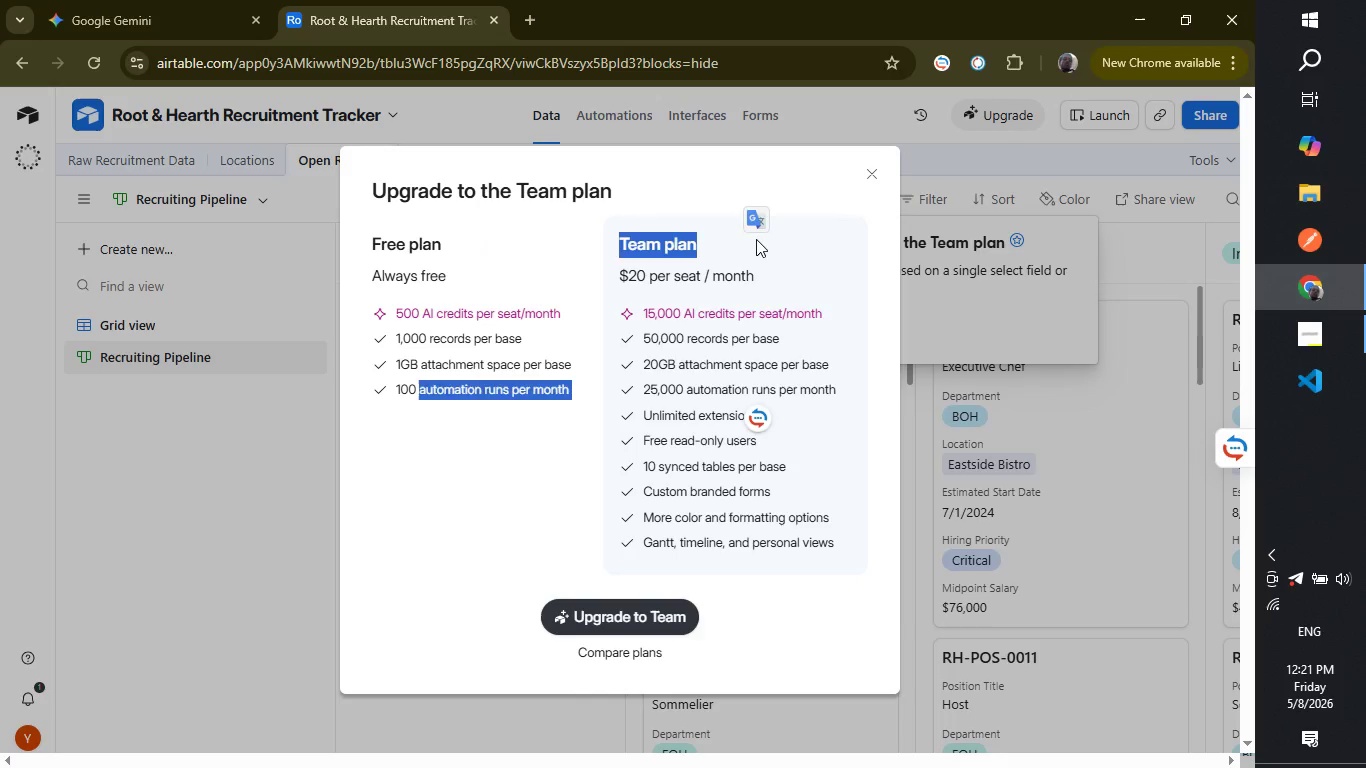 
left_click([756, 239])
 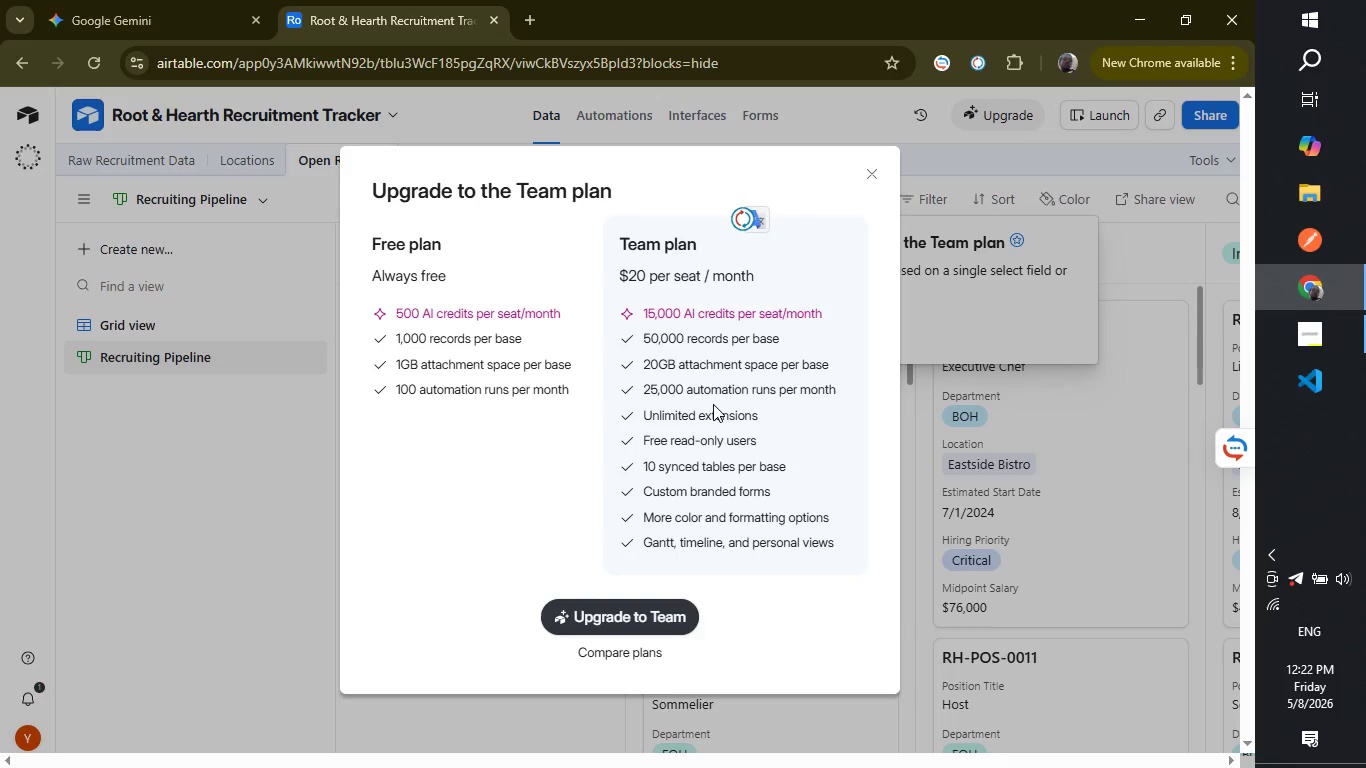 
left_click([713, 404])
 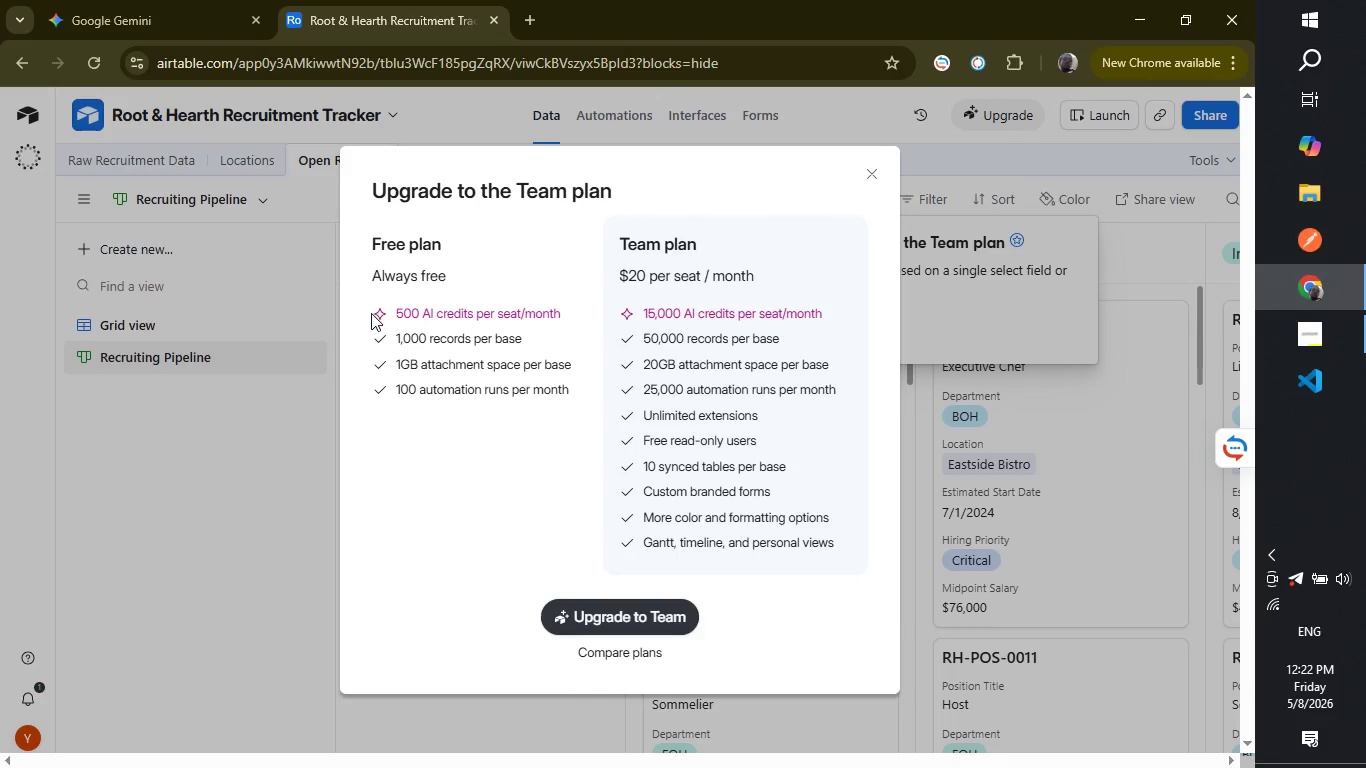 
left_click([371, 313])
 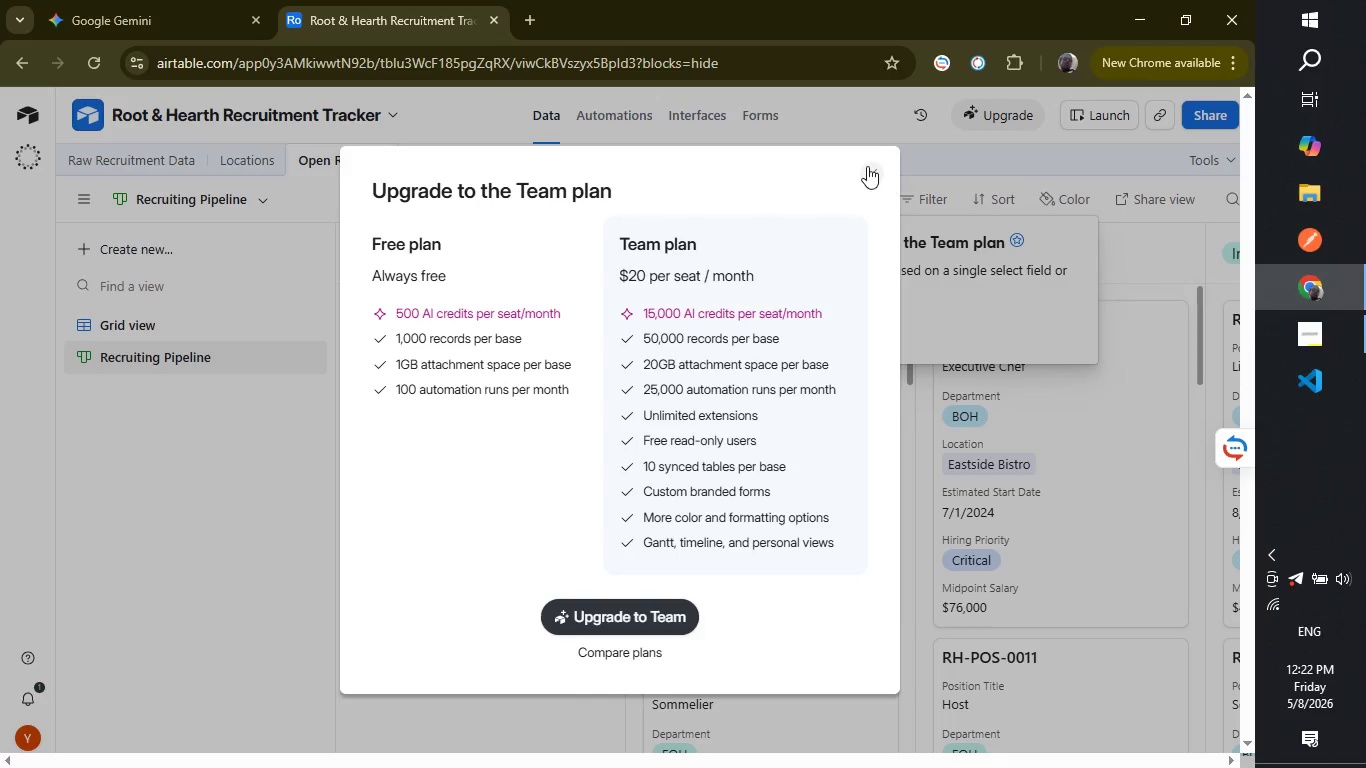 
left_click([866, 166])
 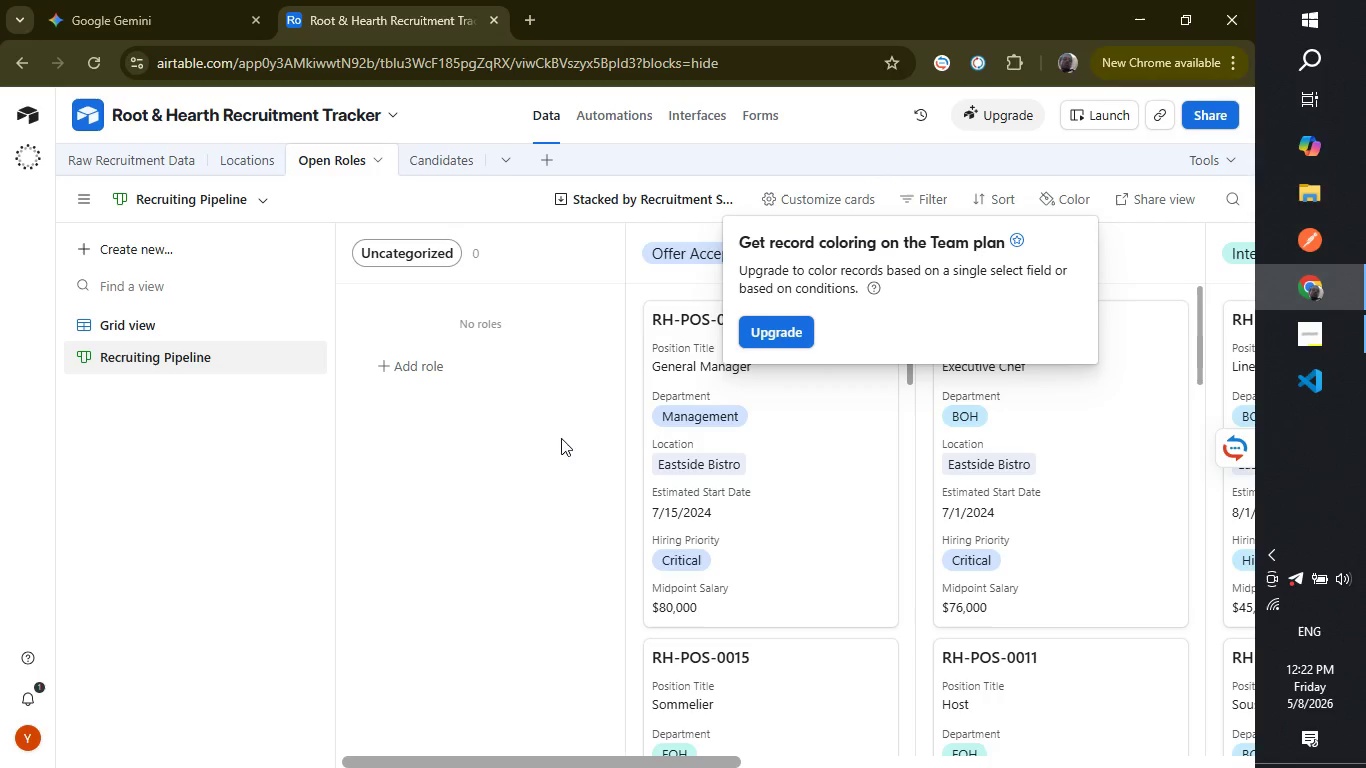 
left_click([514, 465])
 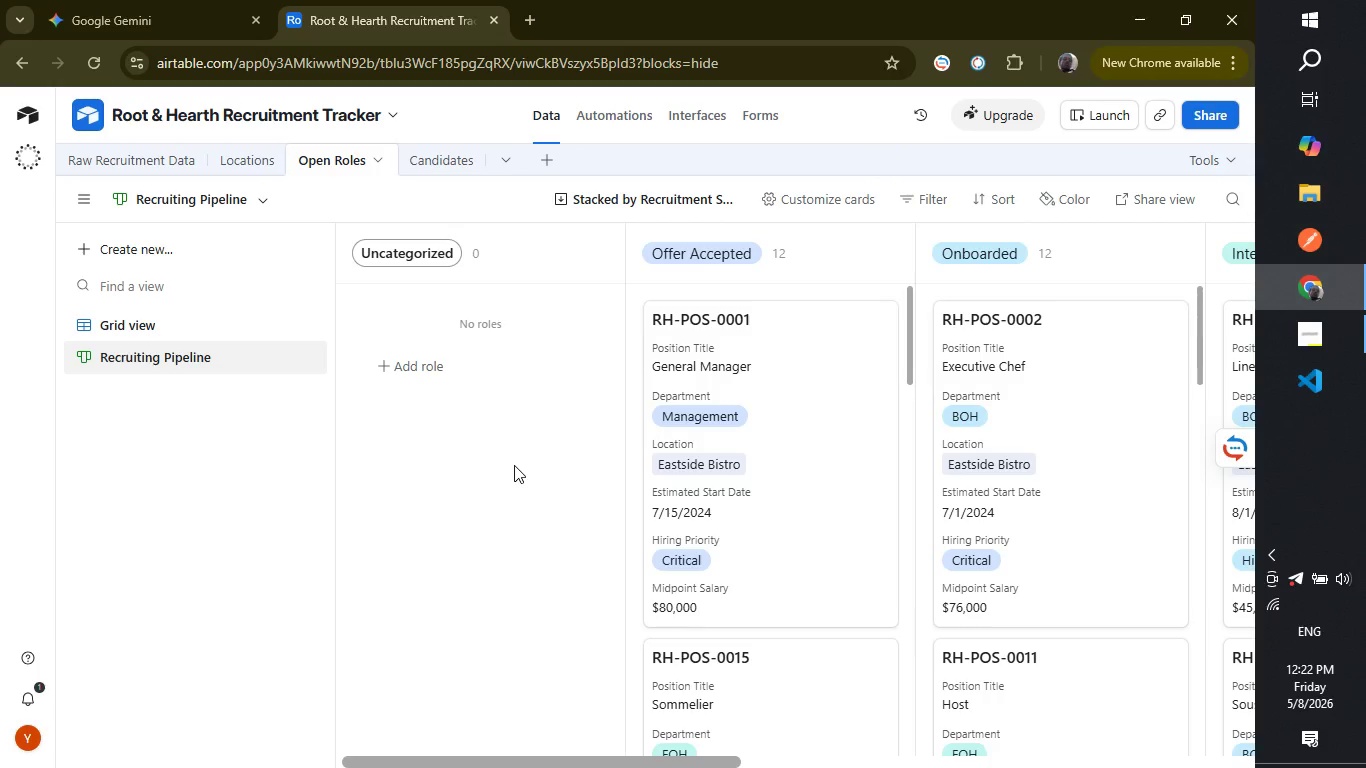 
wait(12.66)
 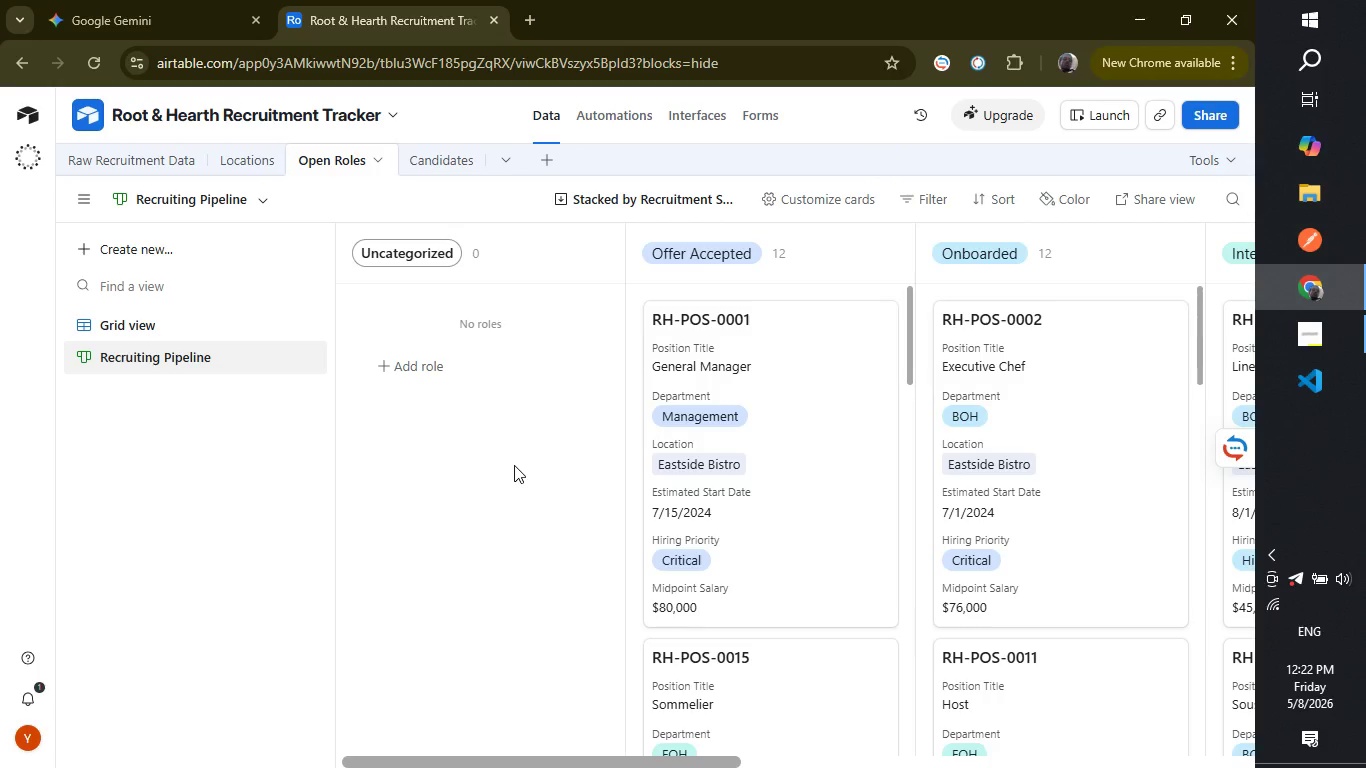 
left_click_drag(start_coordinate=[506, 758], to_coordinate=[607, 763])
 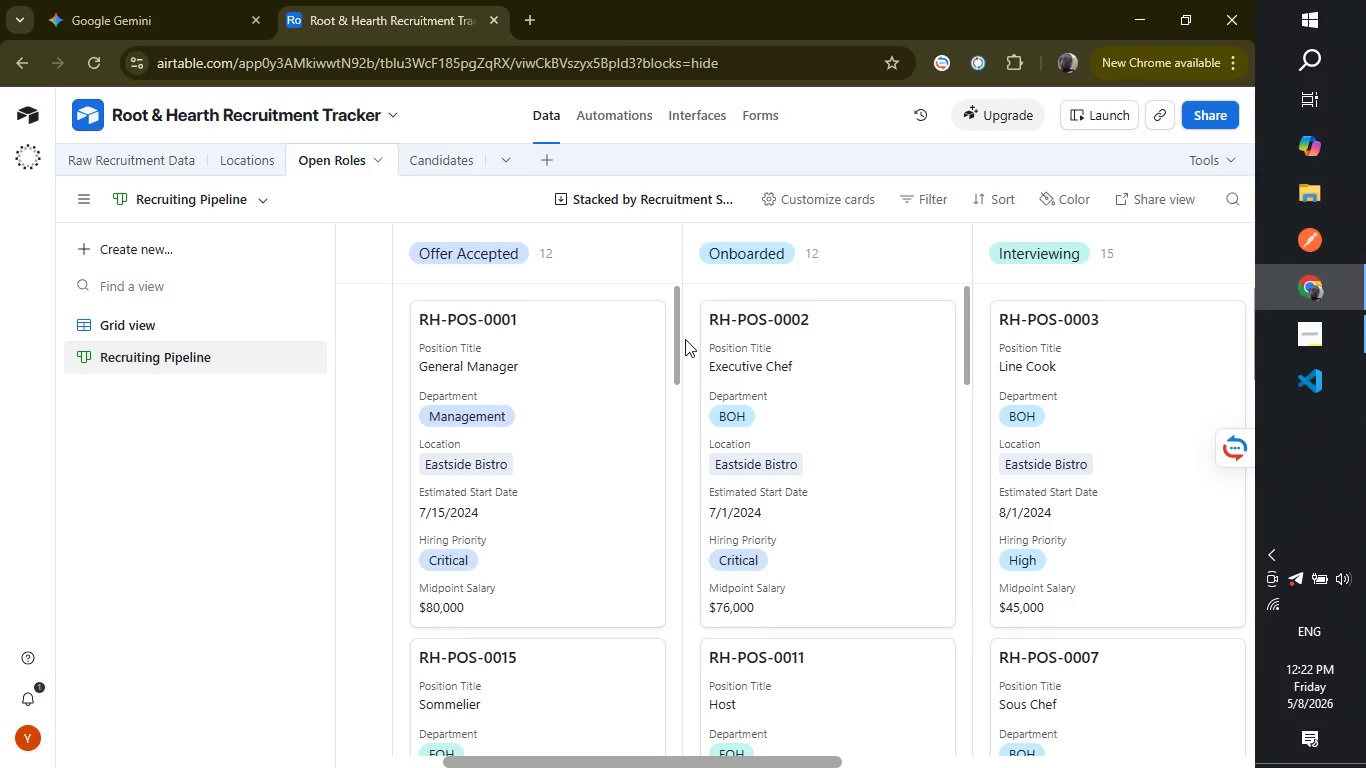 
left_click_drag(start_coordinate=[675, 334], to_coordinate=[679, 767])
 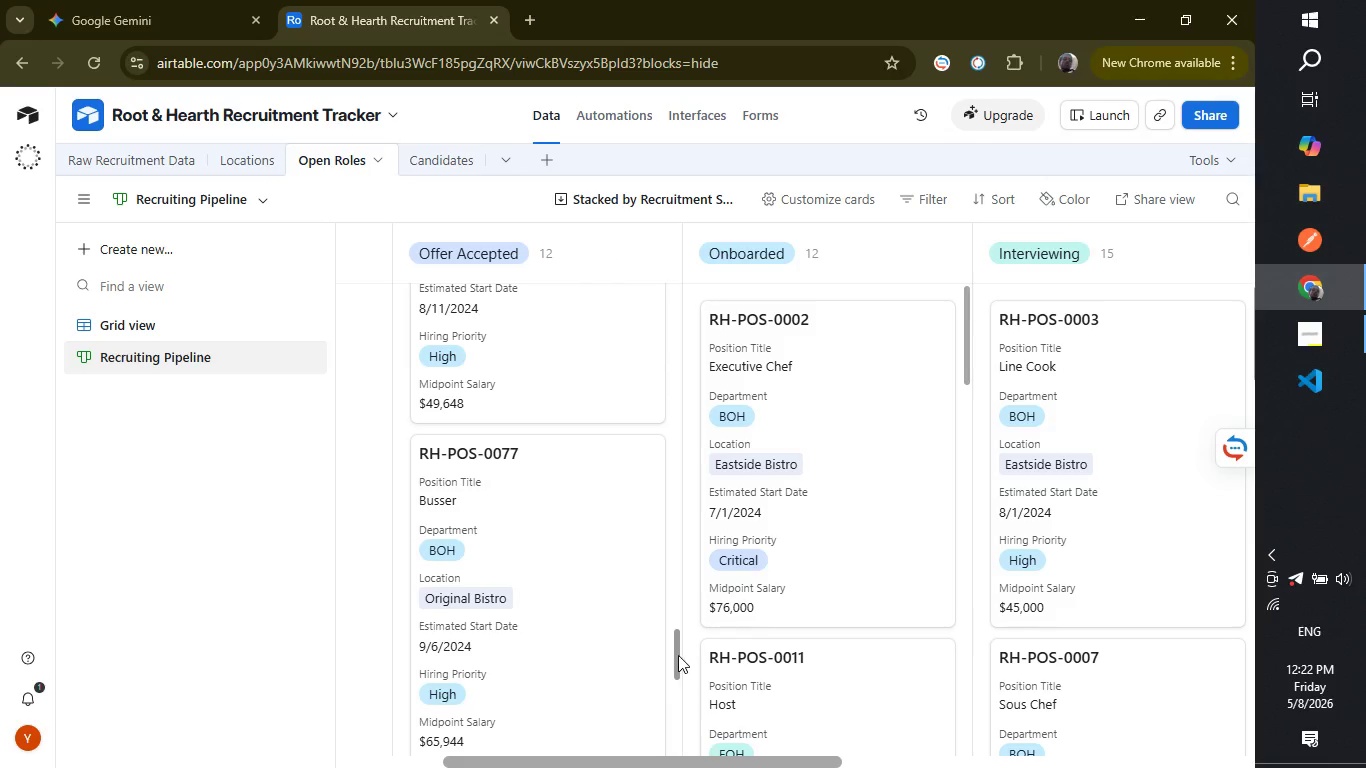 
left_click_drag(start_coordinate=[678, 655], to_coordinate=[678, 180])
 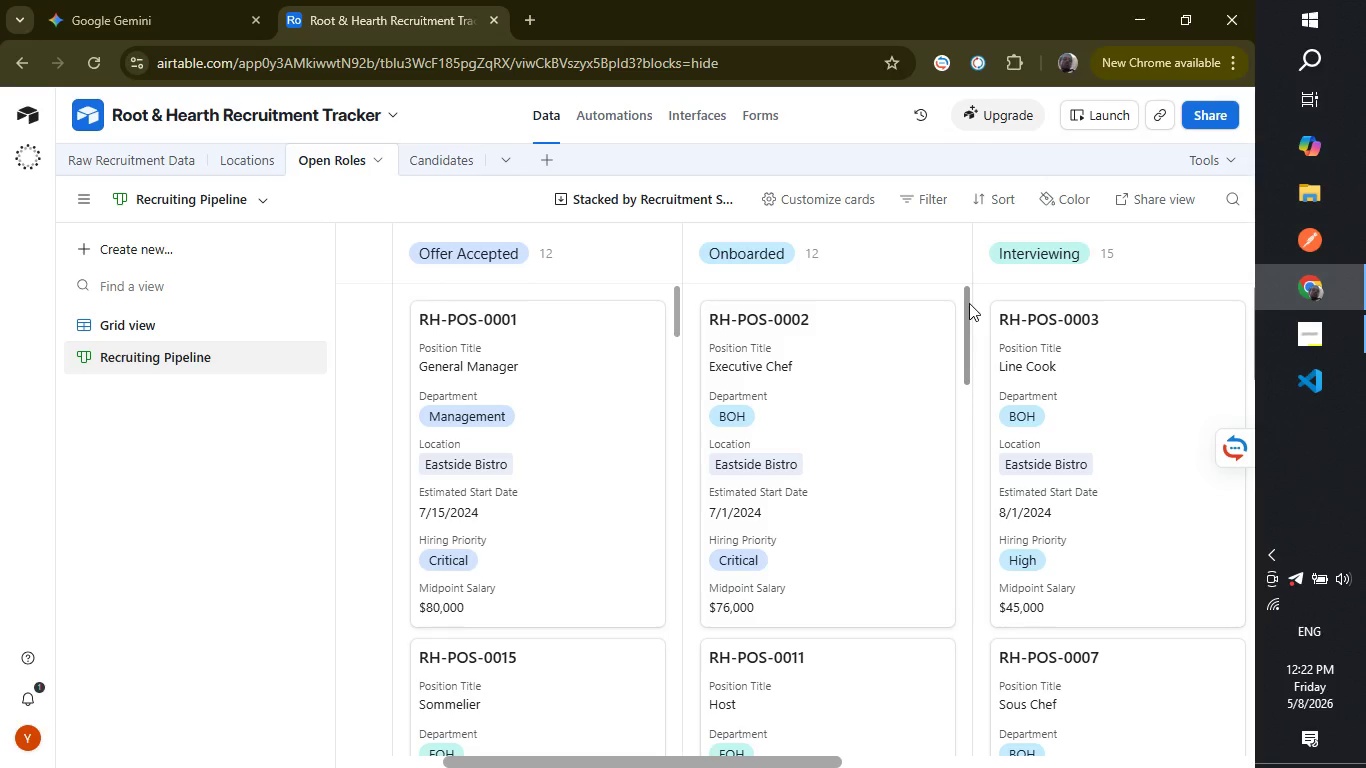 
left_click_drag(start_coordinate=[969, 303], to_coordinate=[967, 294])
 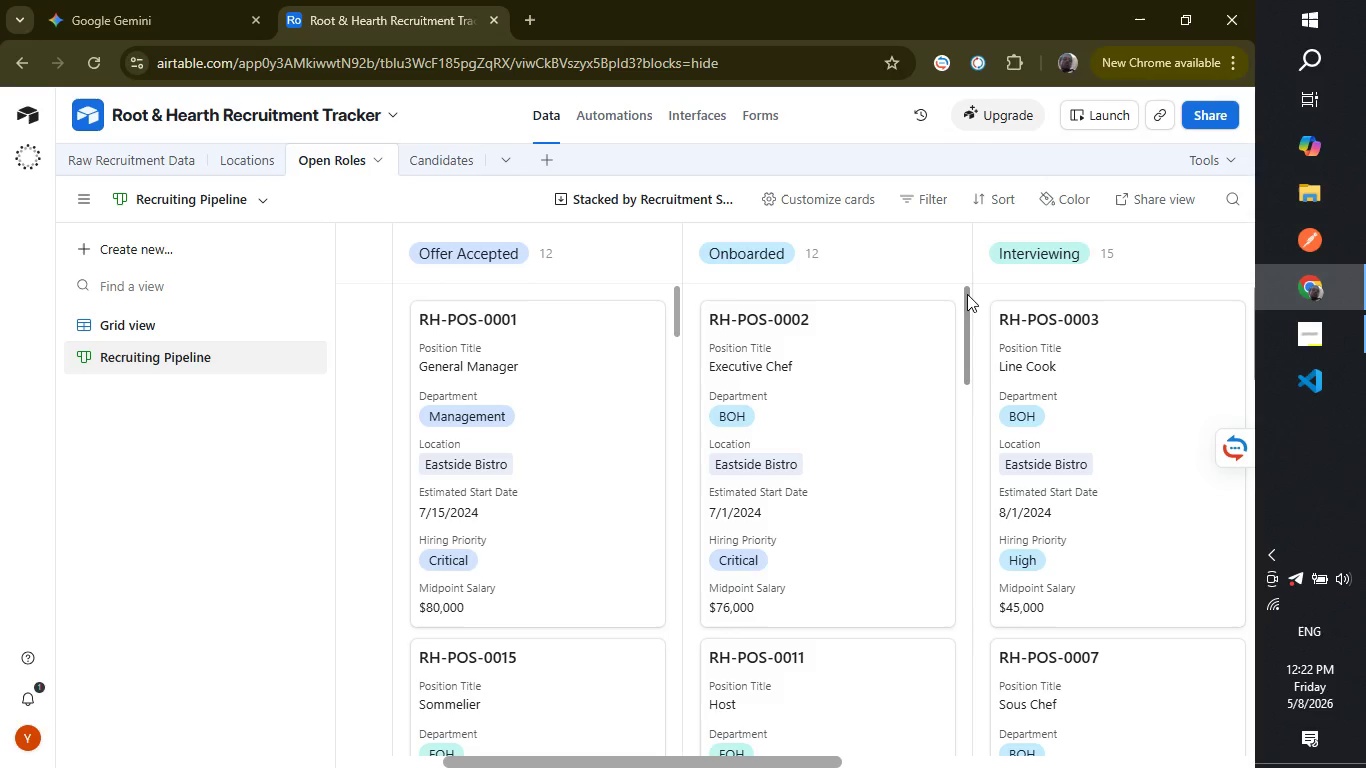 
left_click_drag(start_coordinate=[967, 294], to_coordinate=[959, 767])
 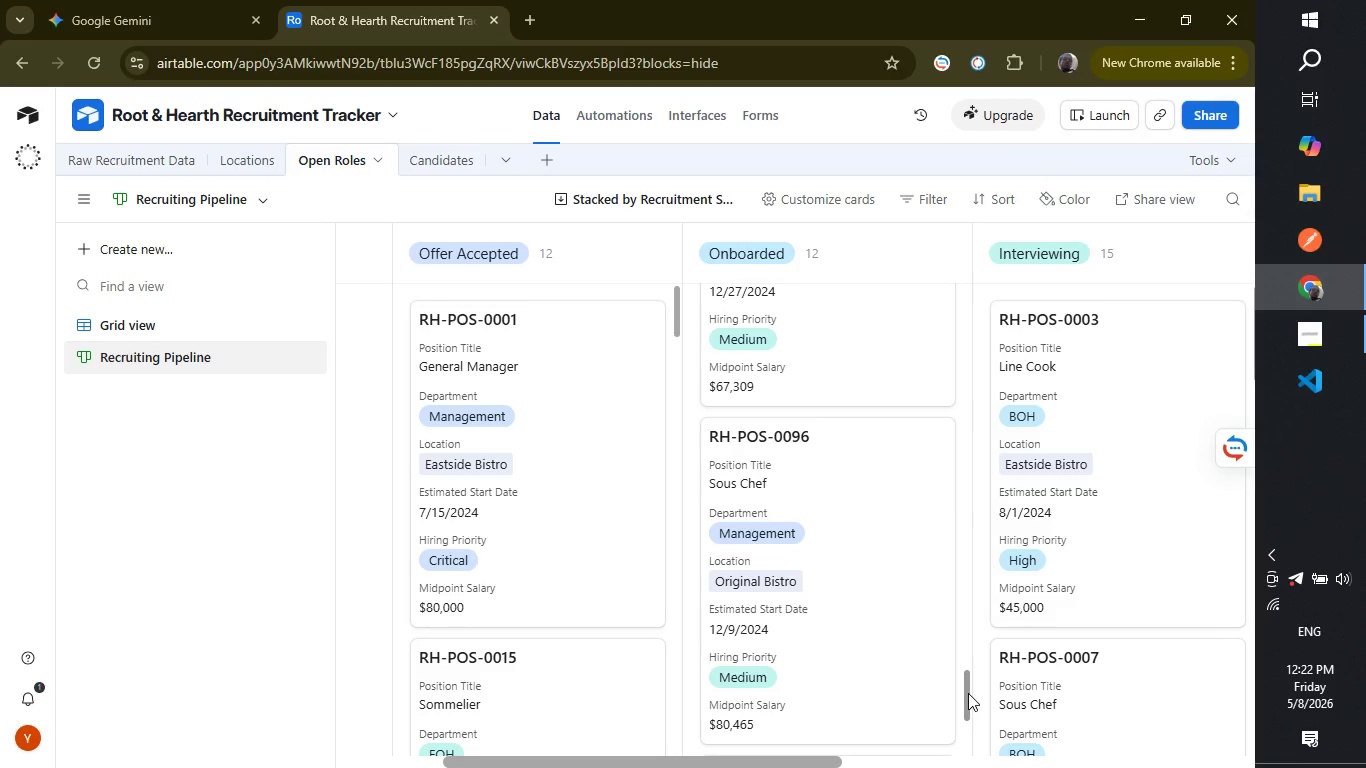 
left_click_drag(start_coordinate=[968, 693], to_coordinate=[962, 138])
 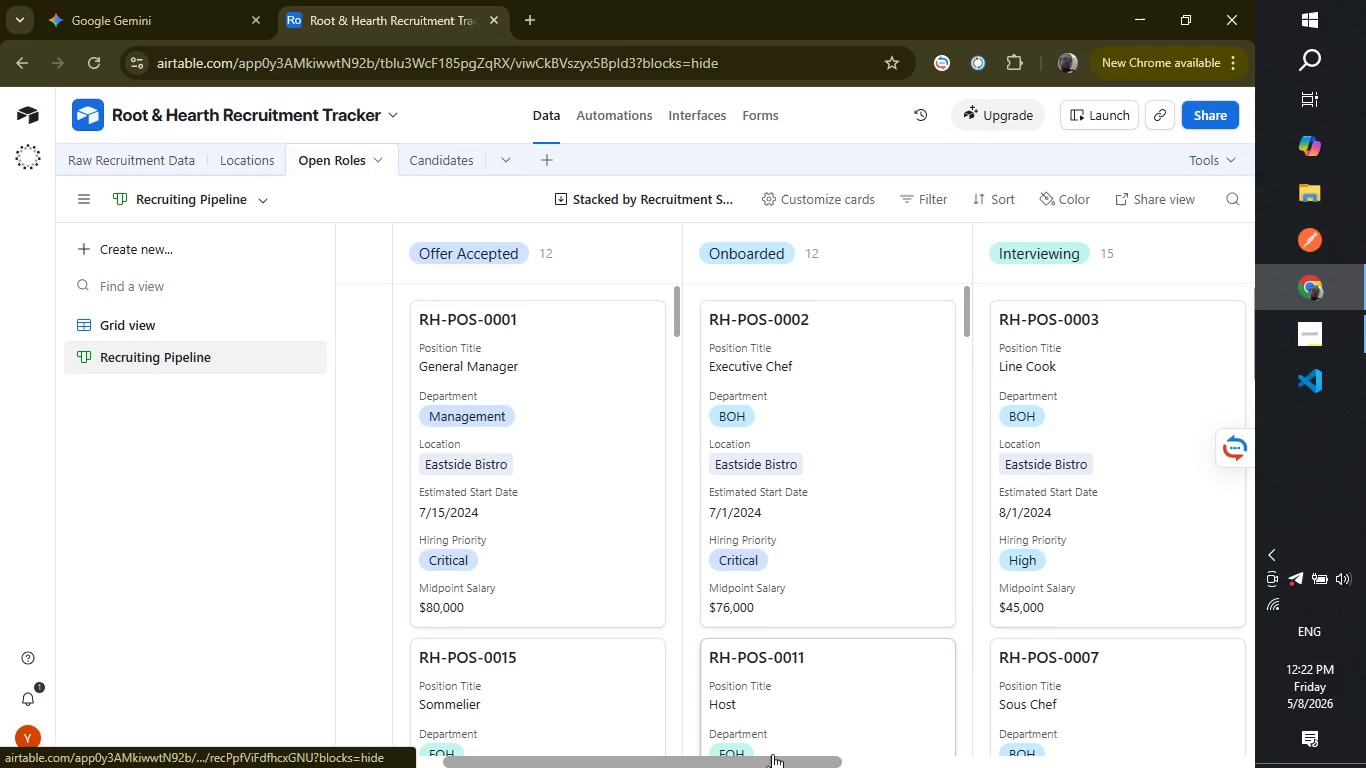 
left_click_drag(start_coordinate=[773, 765], to_coordinate=[878, 756])
 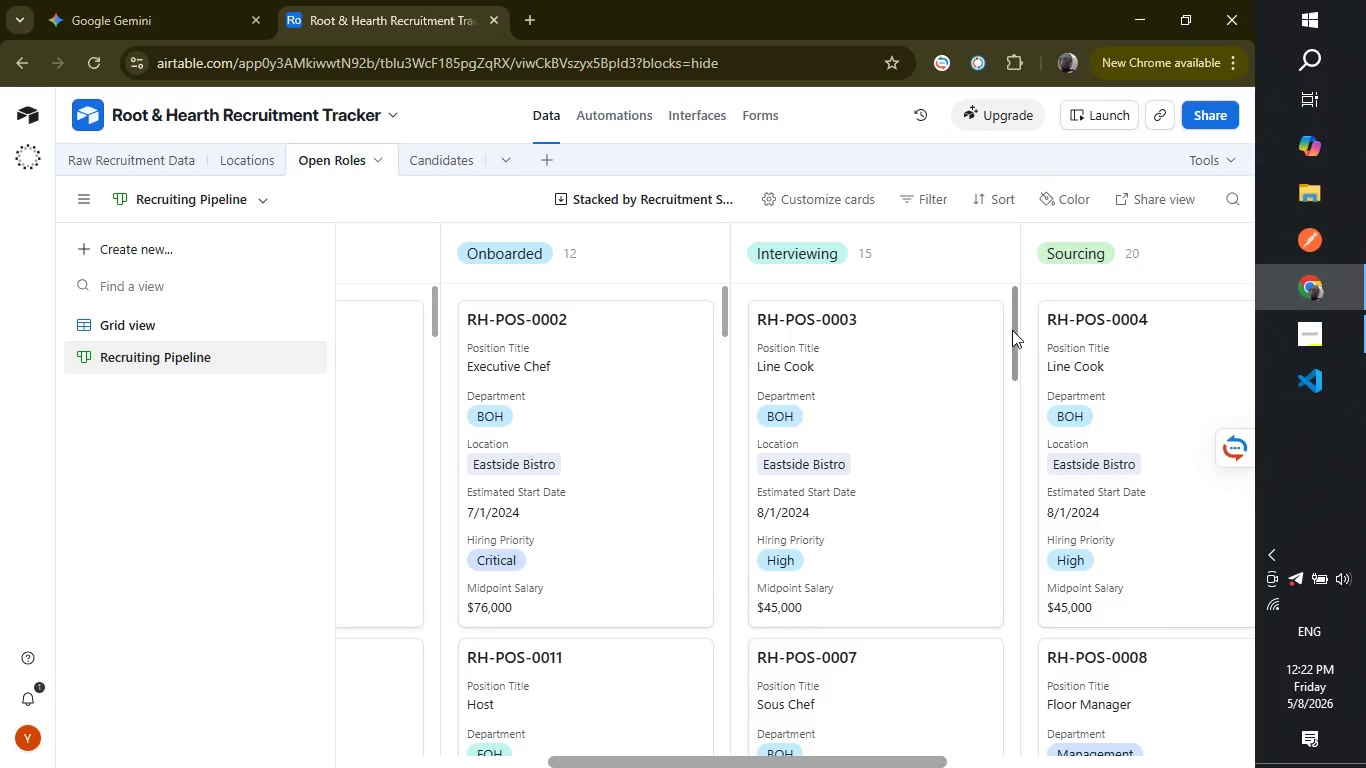 
left_click_drag(start_coordinate=[1011, 330], to_coordinate=[1003, 232])
 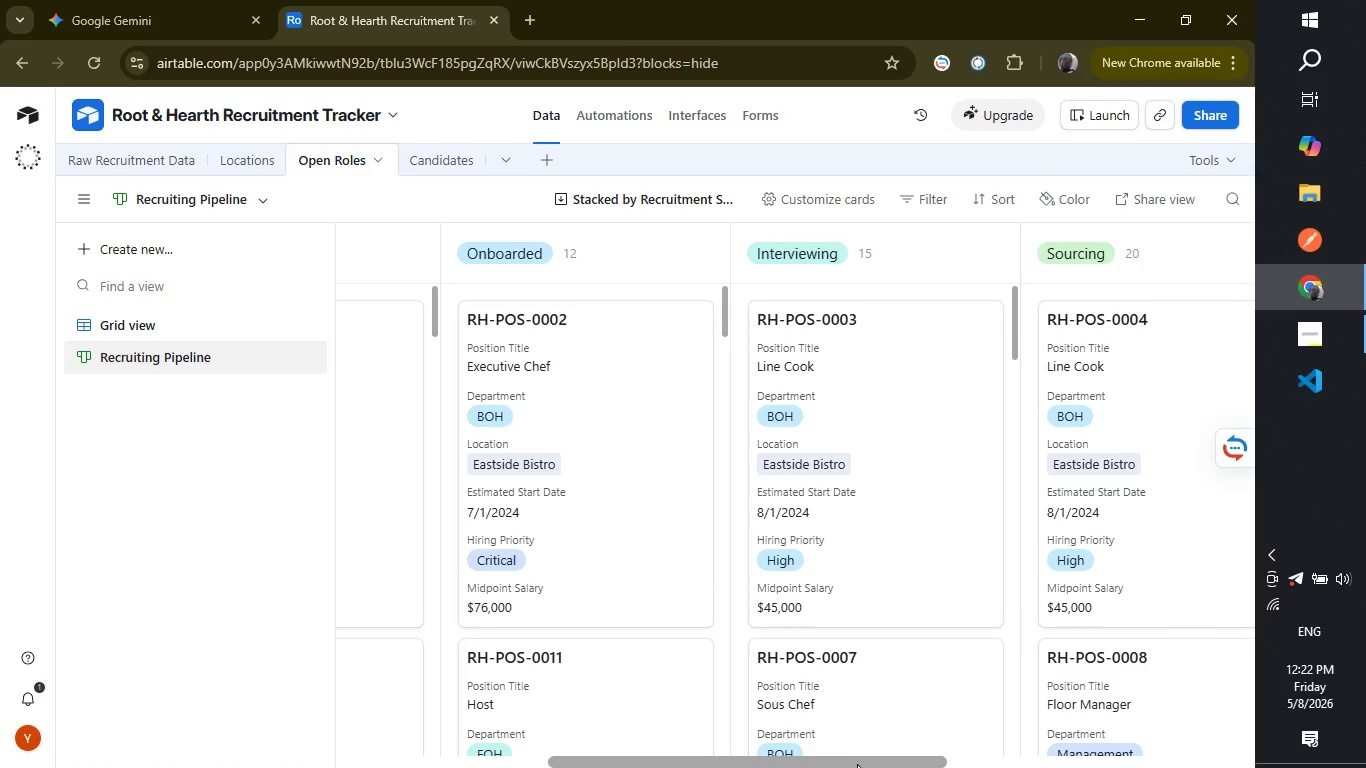 
left_click_drag(start_coordinate=[857, 764], to_coordinate=[1010, 749])
 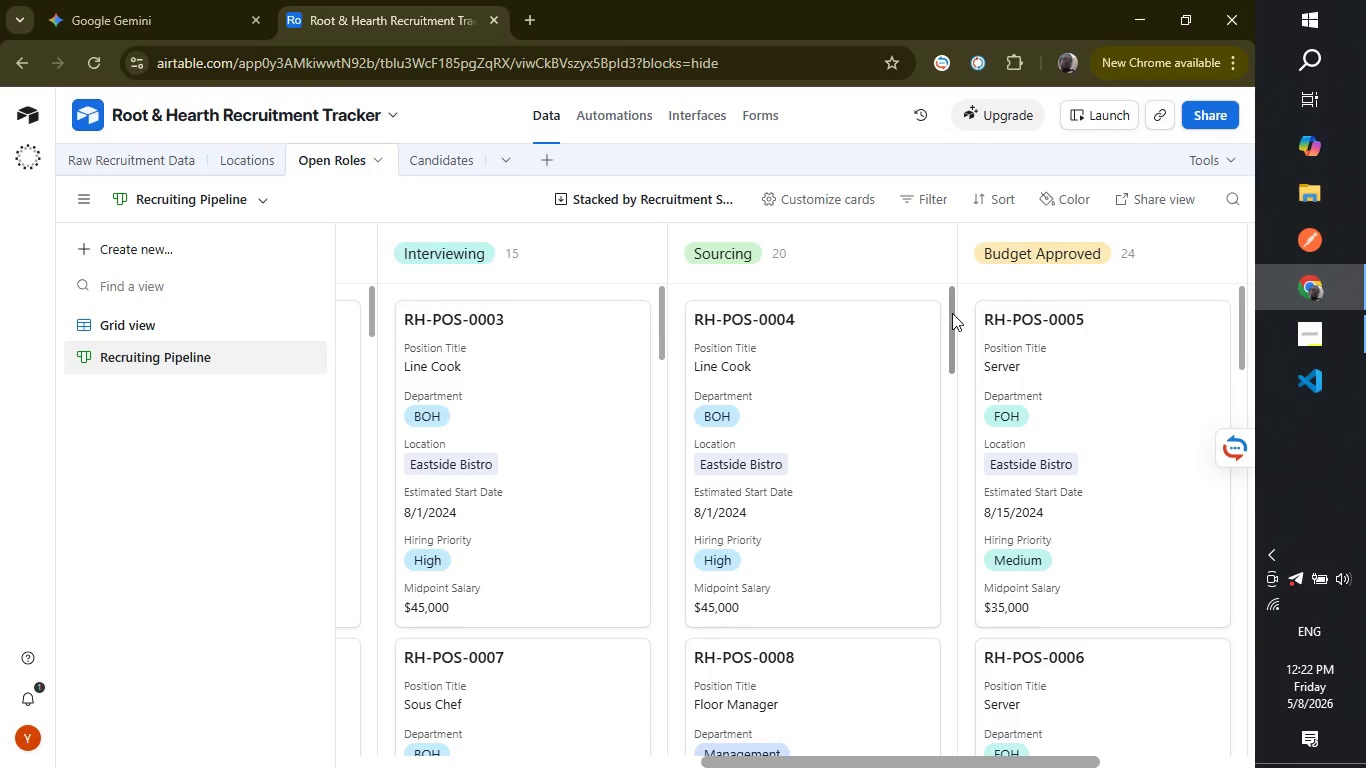 
left_click_drag(start_coordinate=[952, 313], to_coordinate=[950, 293])
 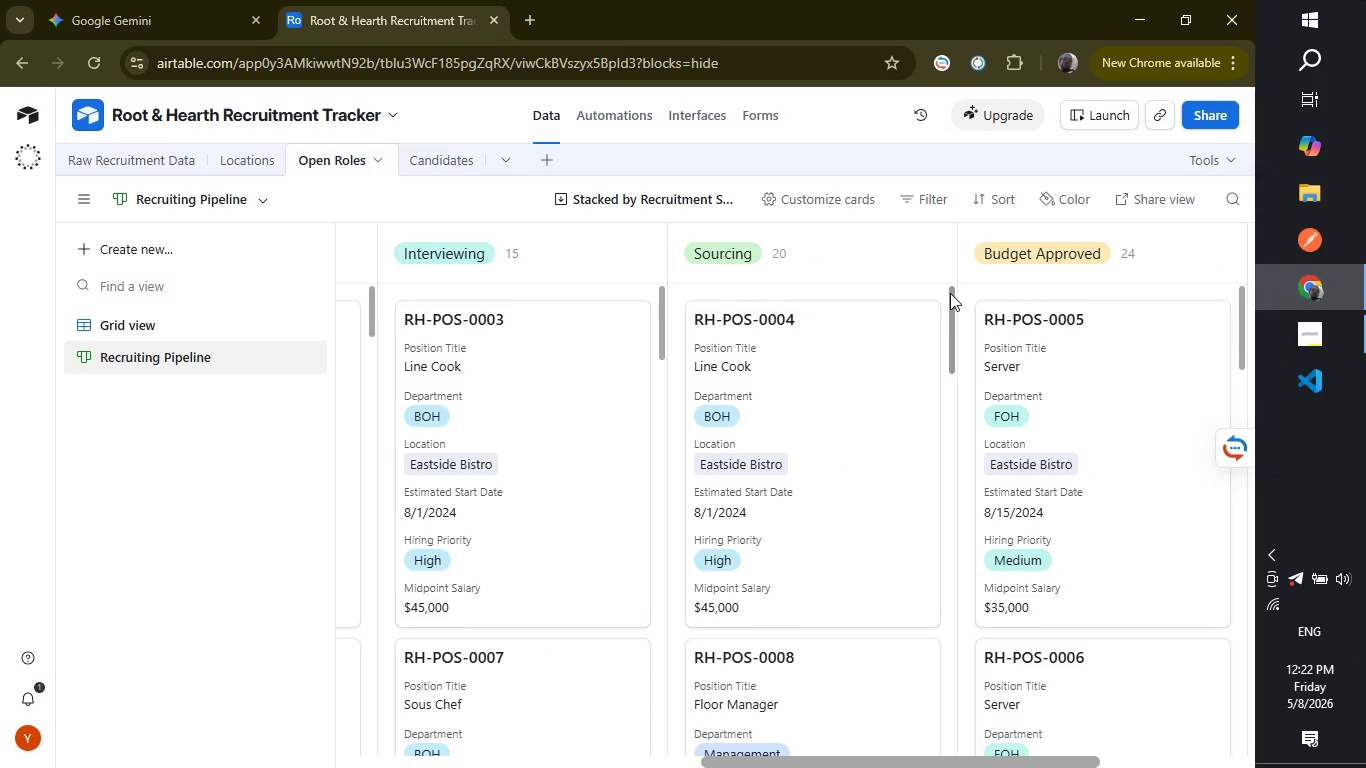 
left_click_drag(start_coordinate=[950, 293], to_coordinate=[940, 121])
 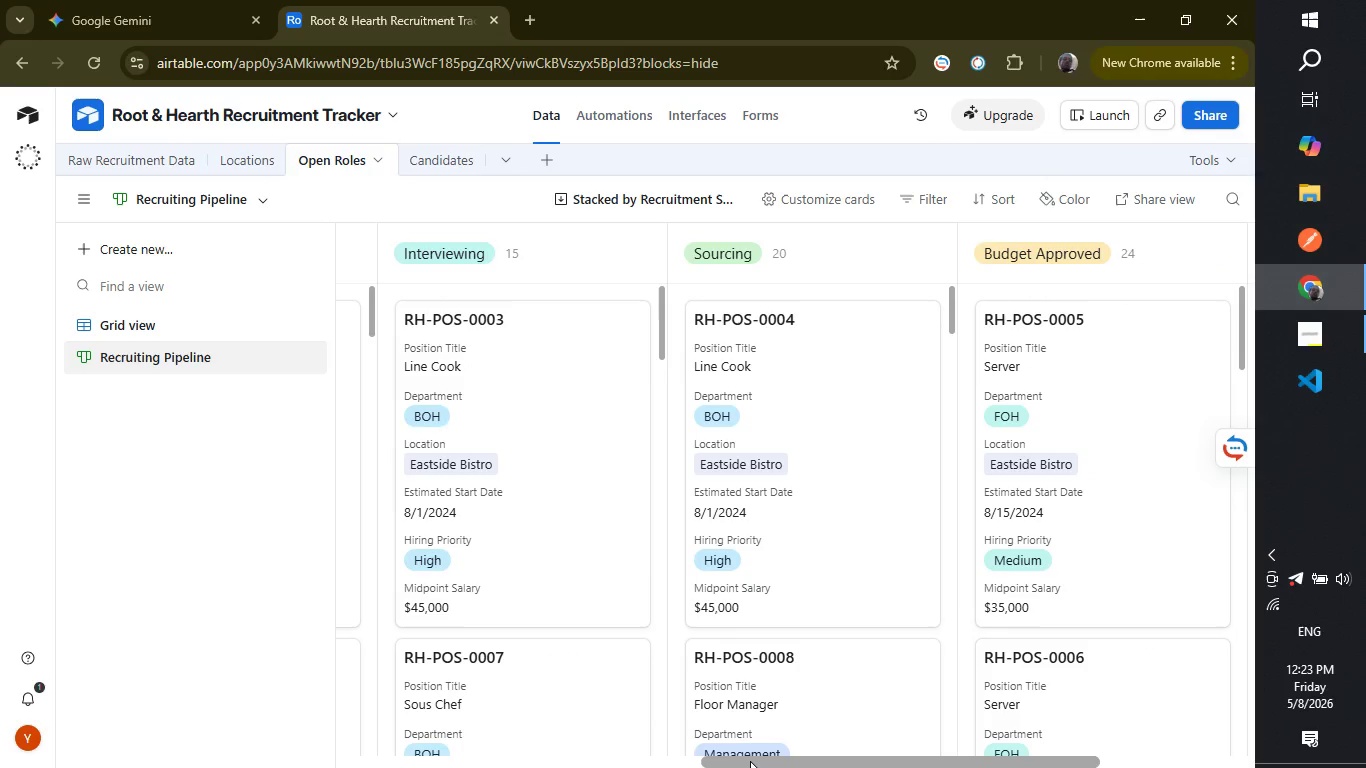 
left_click_drag(start_coordinate=[751, 761], to_coordinate=[991, 750])
 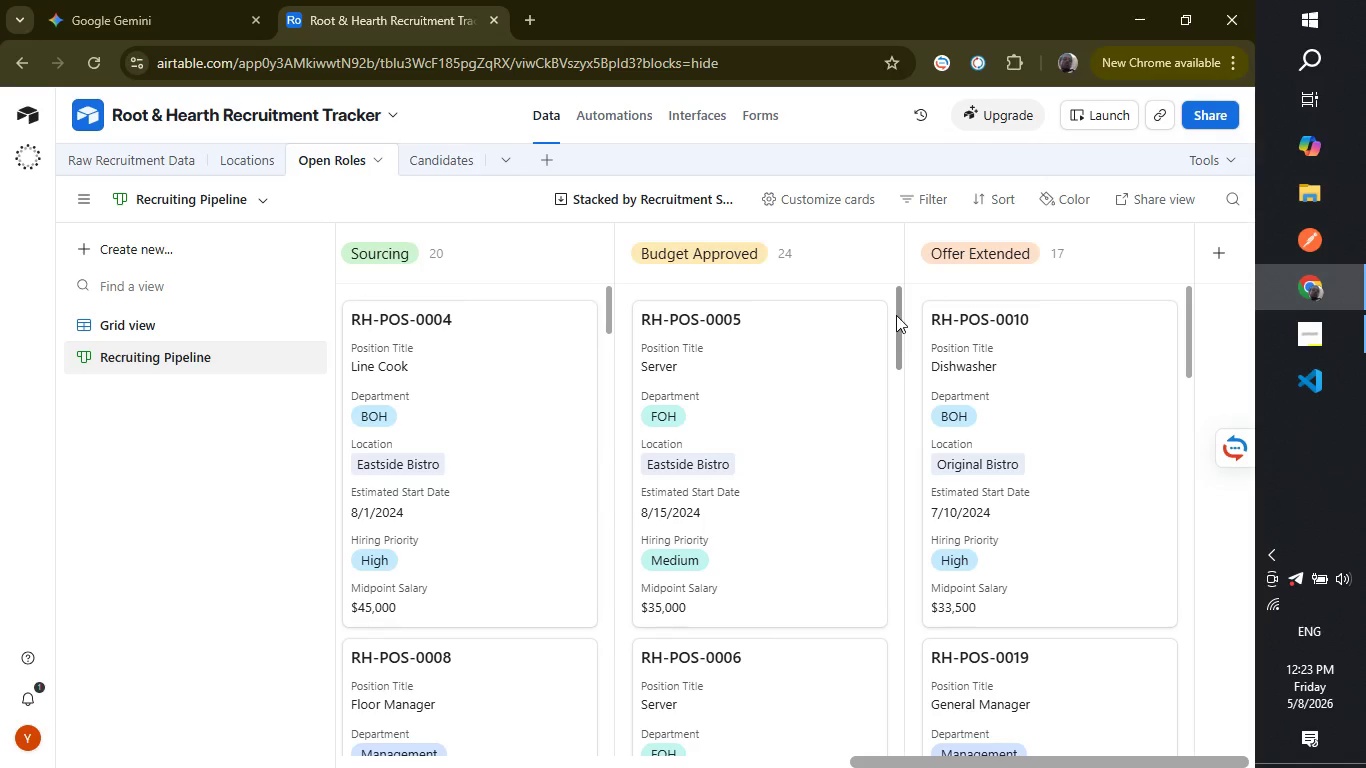 
left_click_drag(start_coordinate=[896, 315], to_coordinate=[908, 275])
 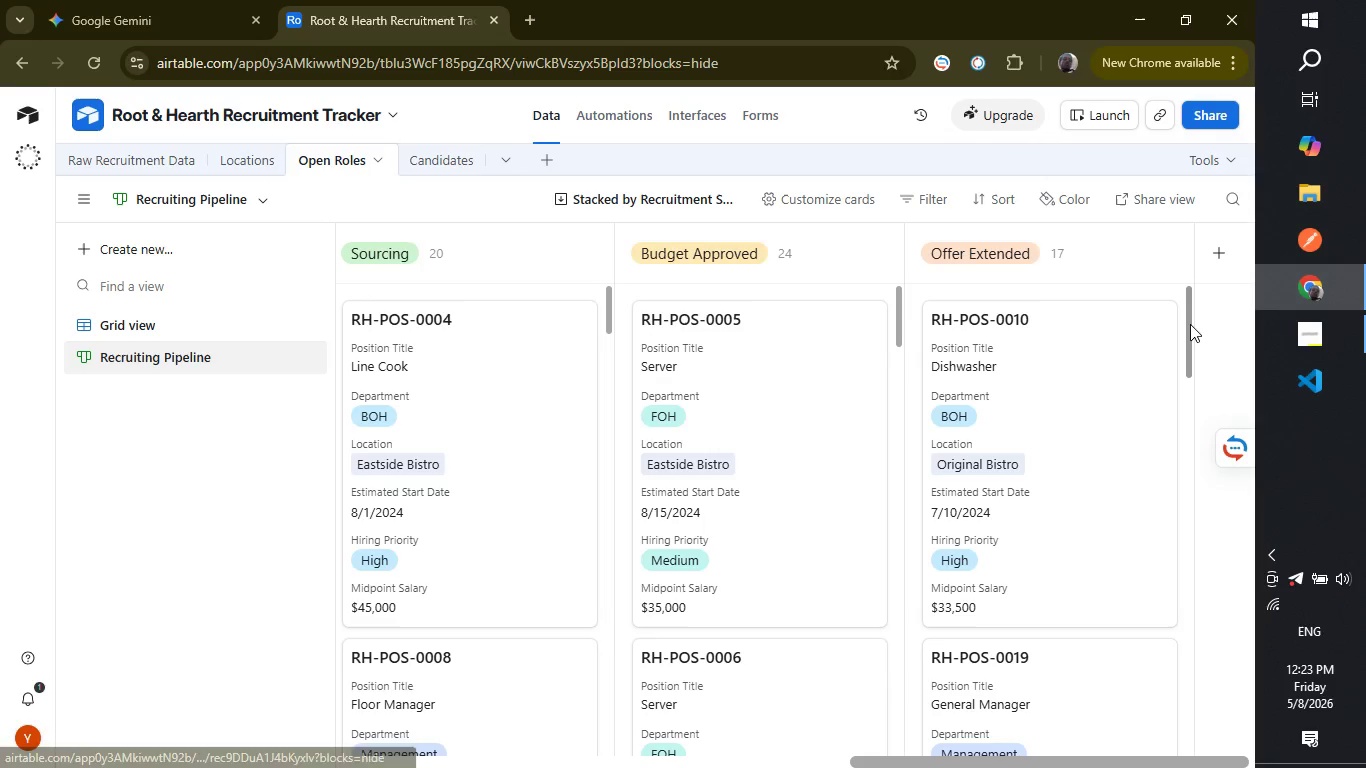 
left_click_drag(start_coordinate=[1190, 322], to_coordinate=[1176, 188])
 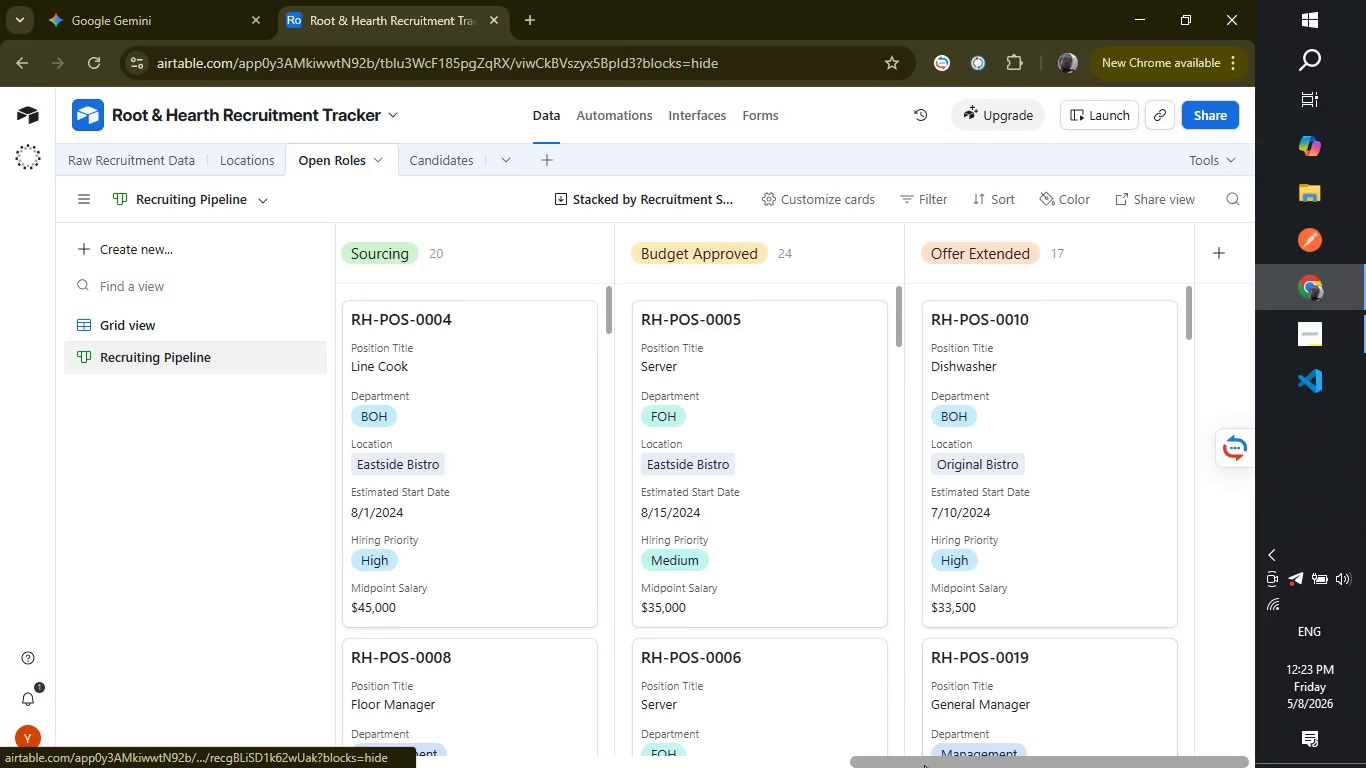 
left_click_drag(start_coordinate=[922, 761], to_coordinate=[409, 758])
 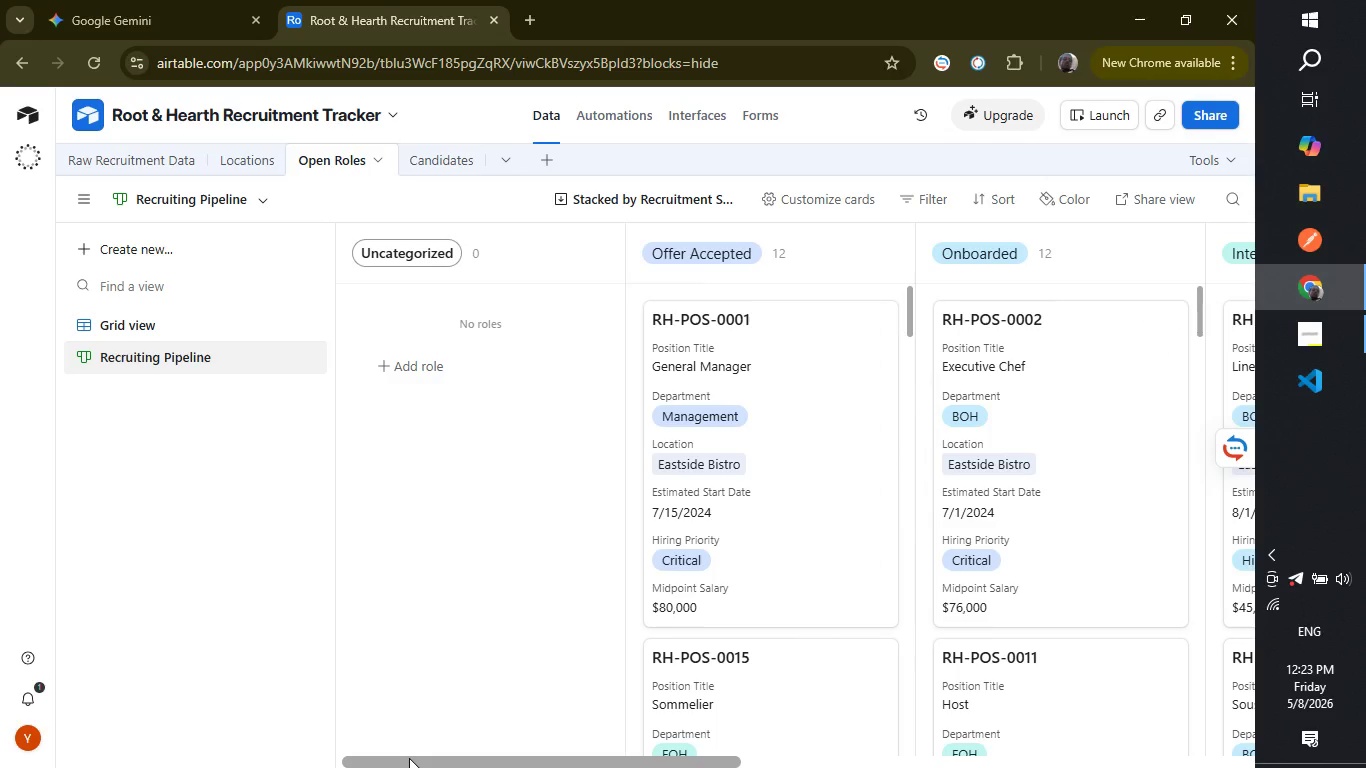 
wait(8.41)
 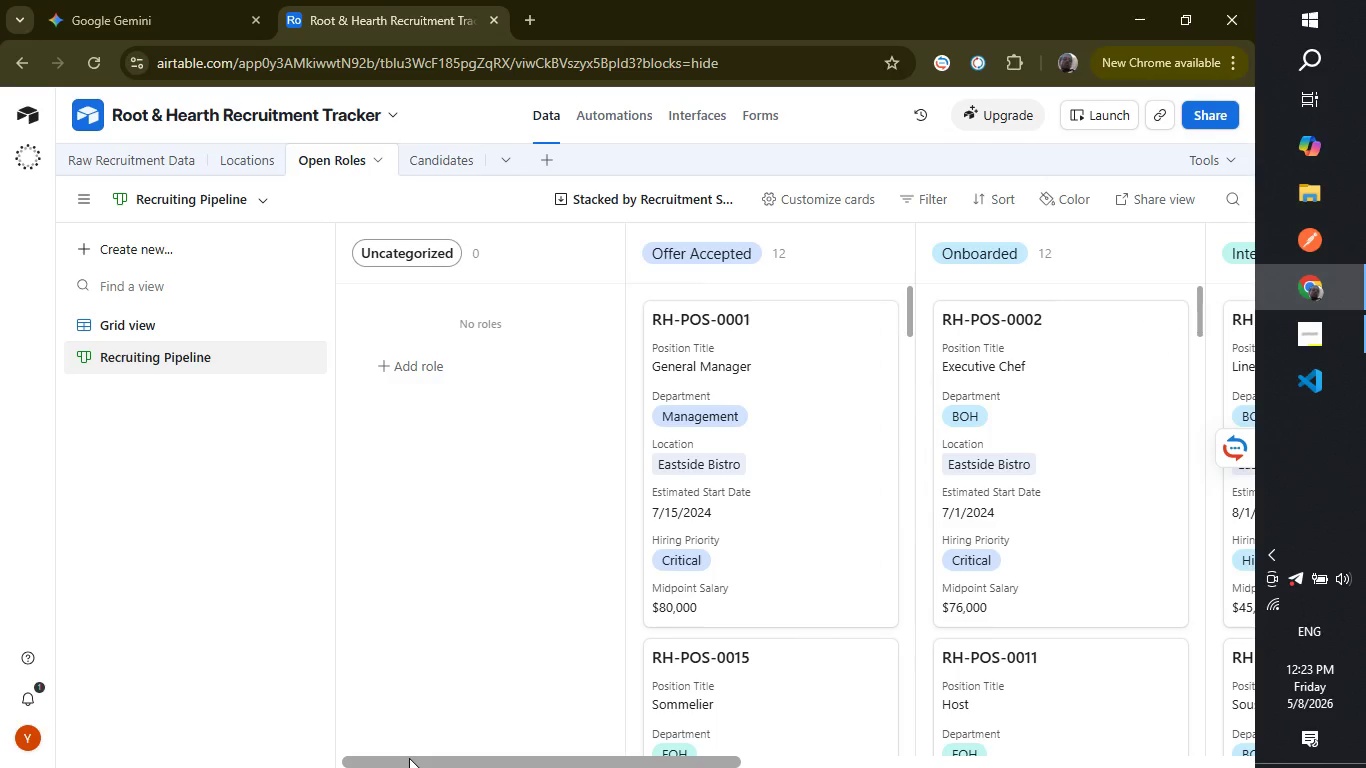 
left_click([1056, 191])
 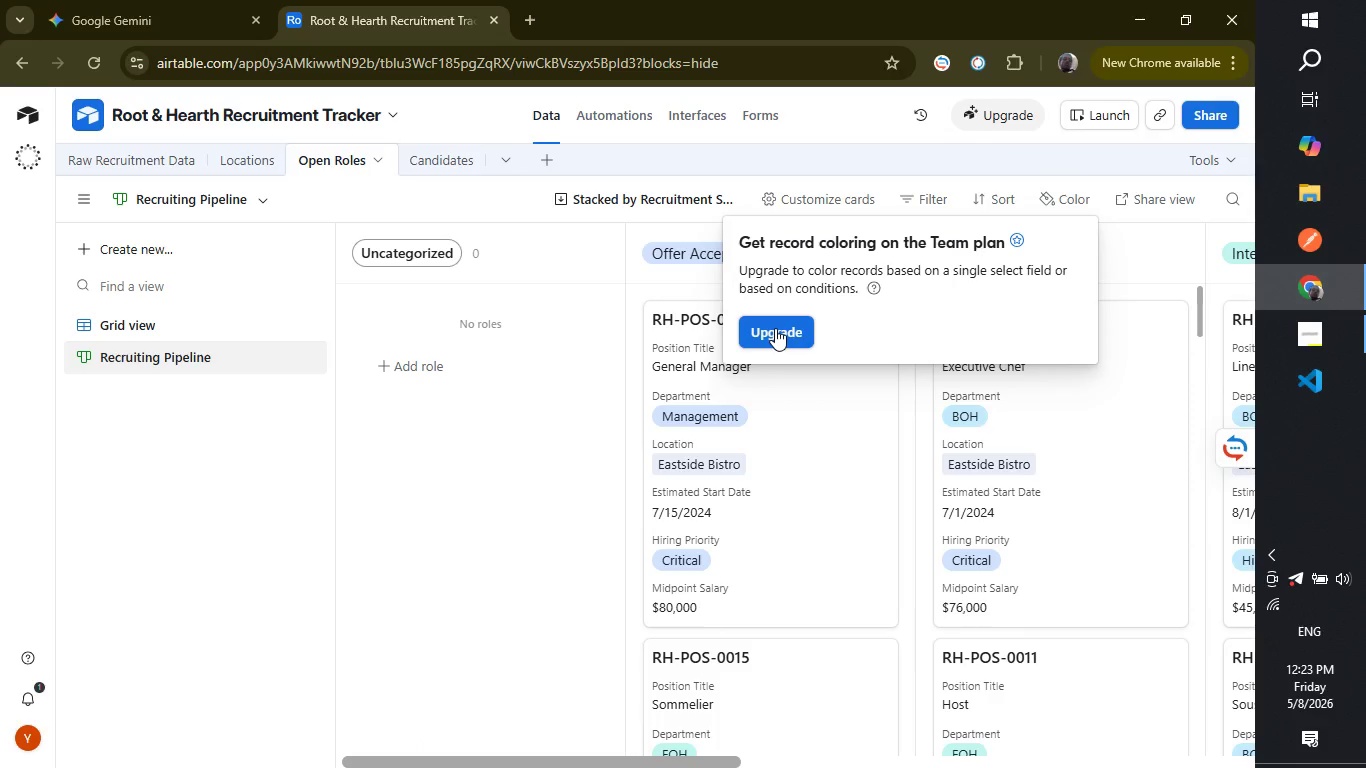 
left_click([775, 328])
 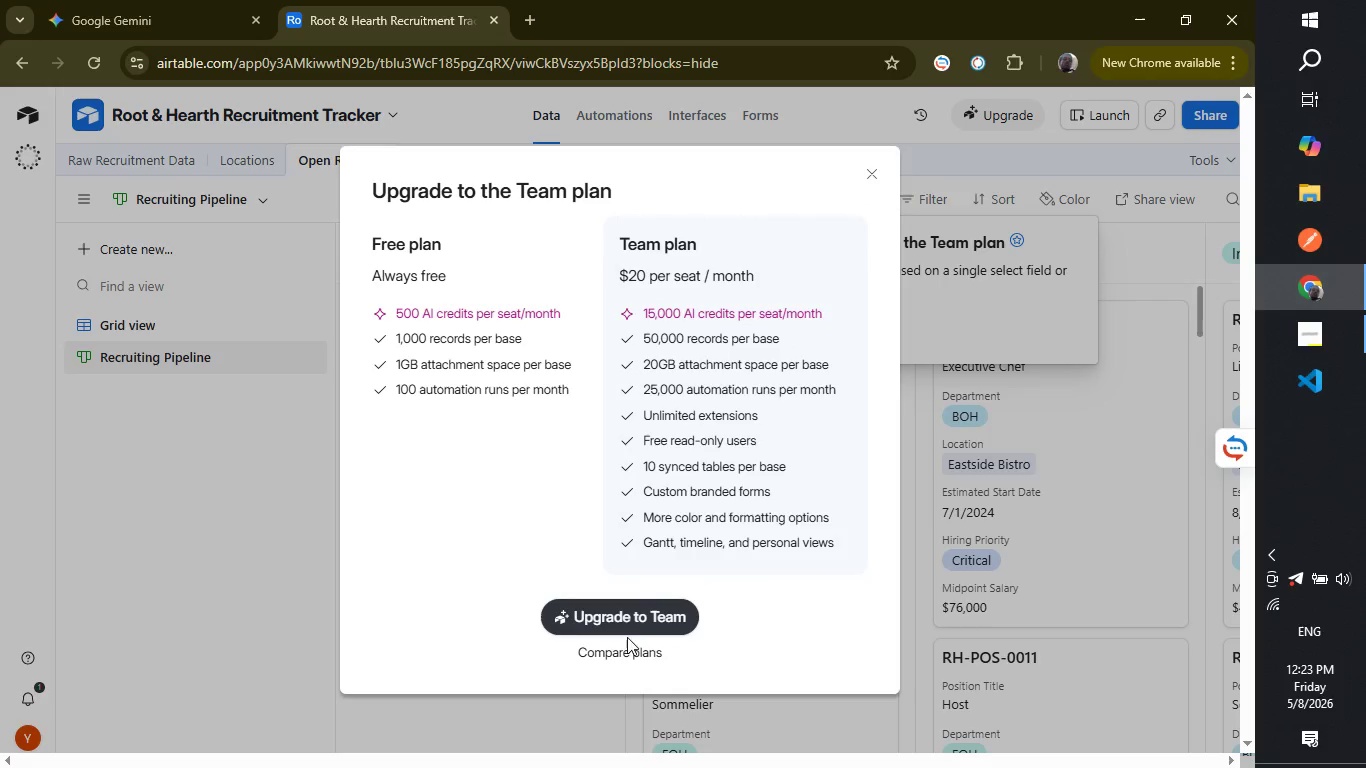 
left_click([635, 620])
 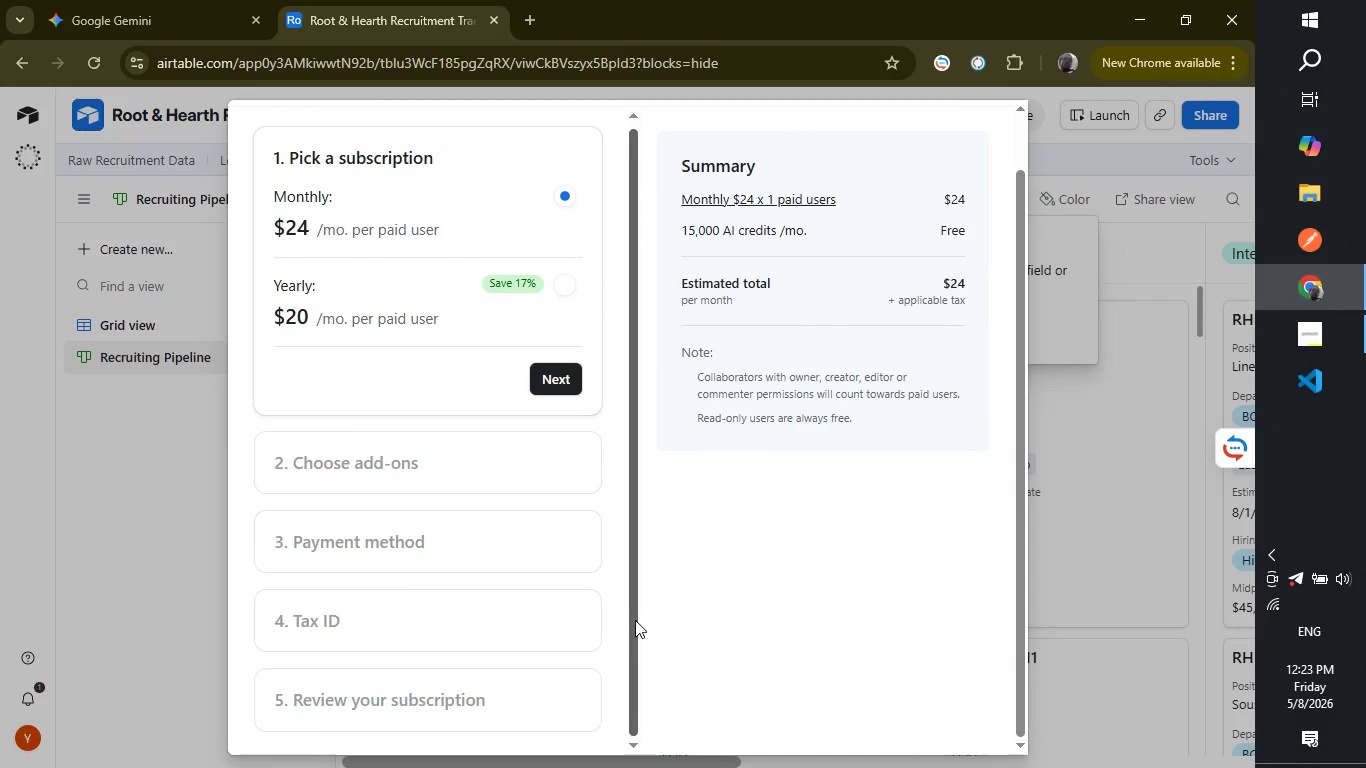 
wait(13.17)
 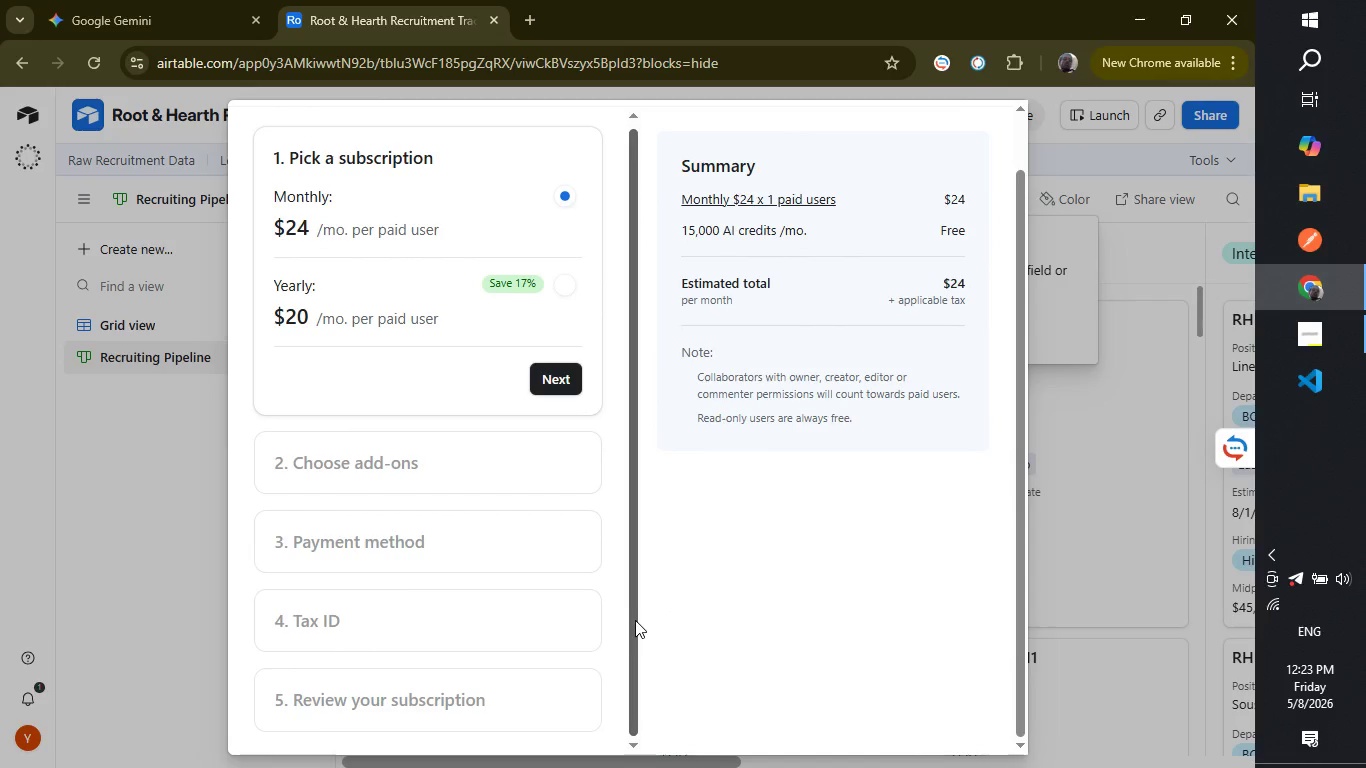 
left_click([204, 525])
 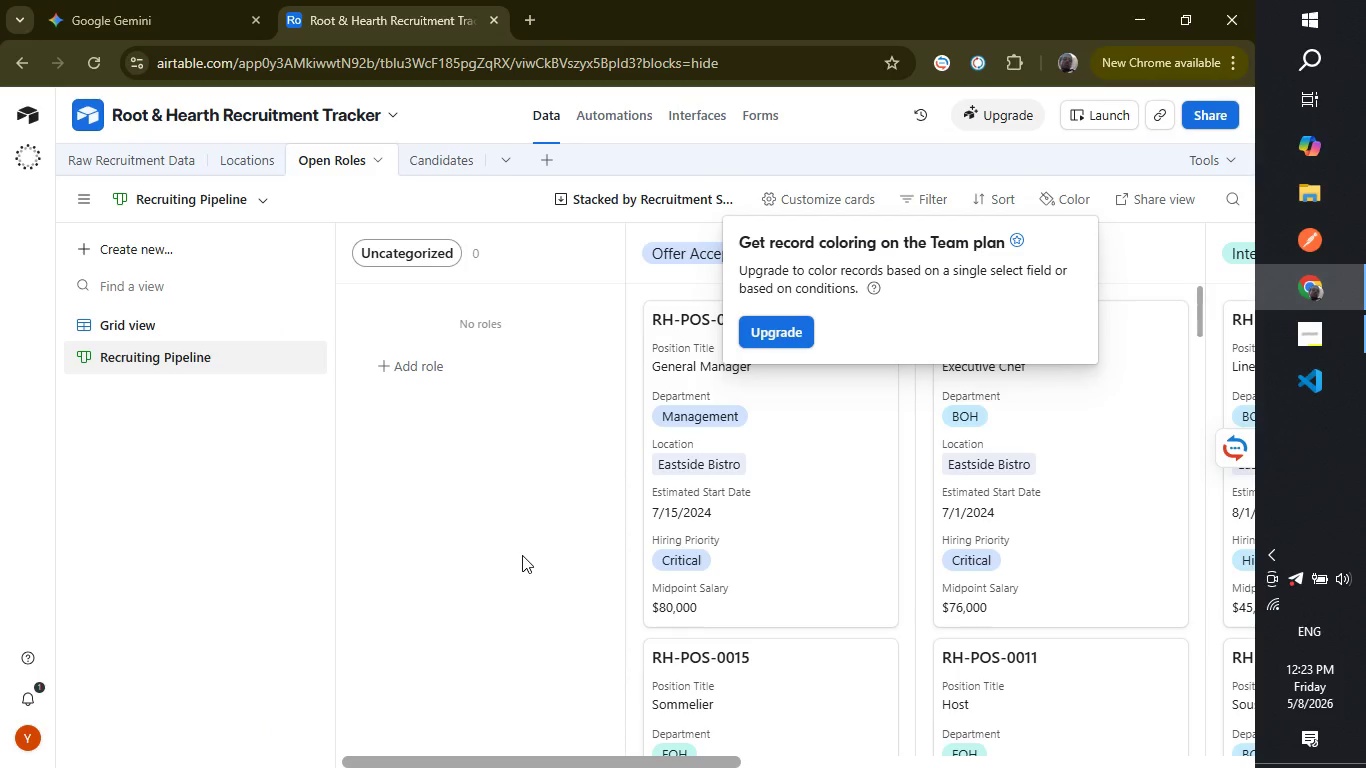 
left_click([522, 555])
 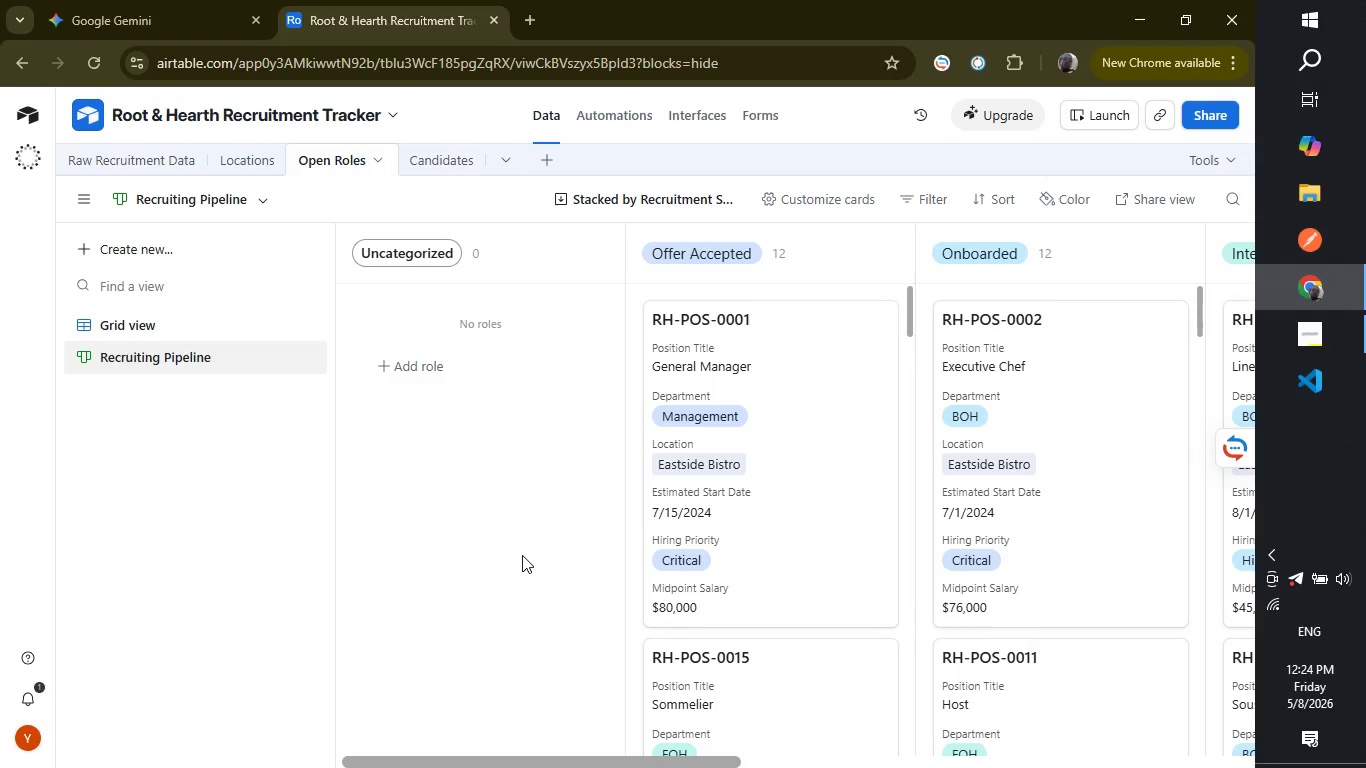 
wait(20.67)
 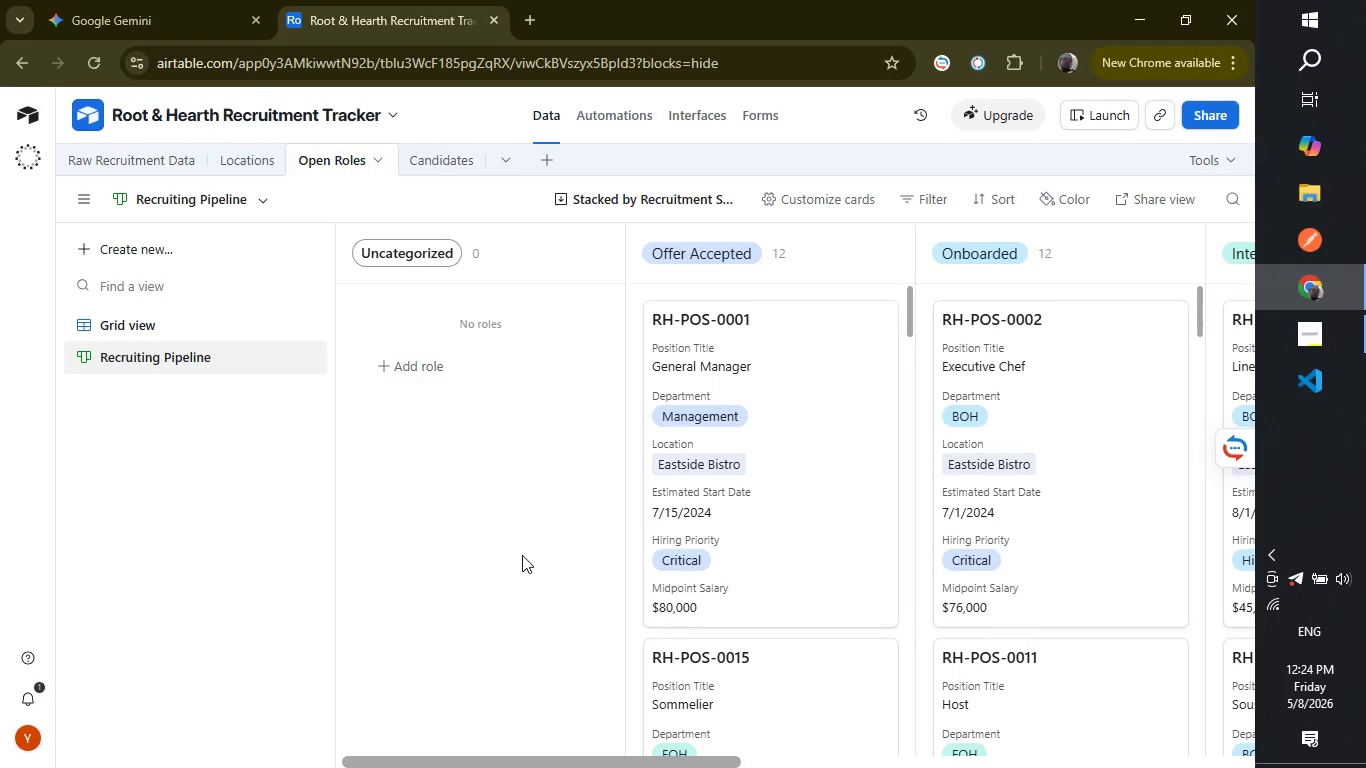 
left_click([167, 242])
 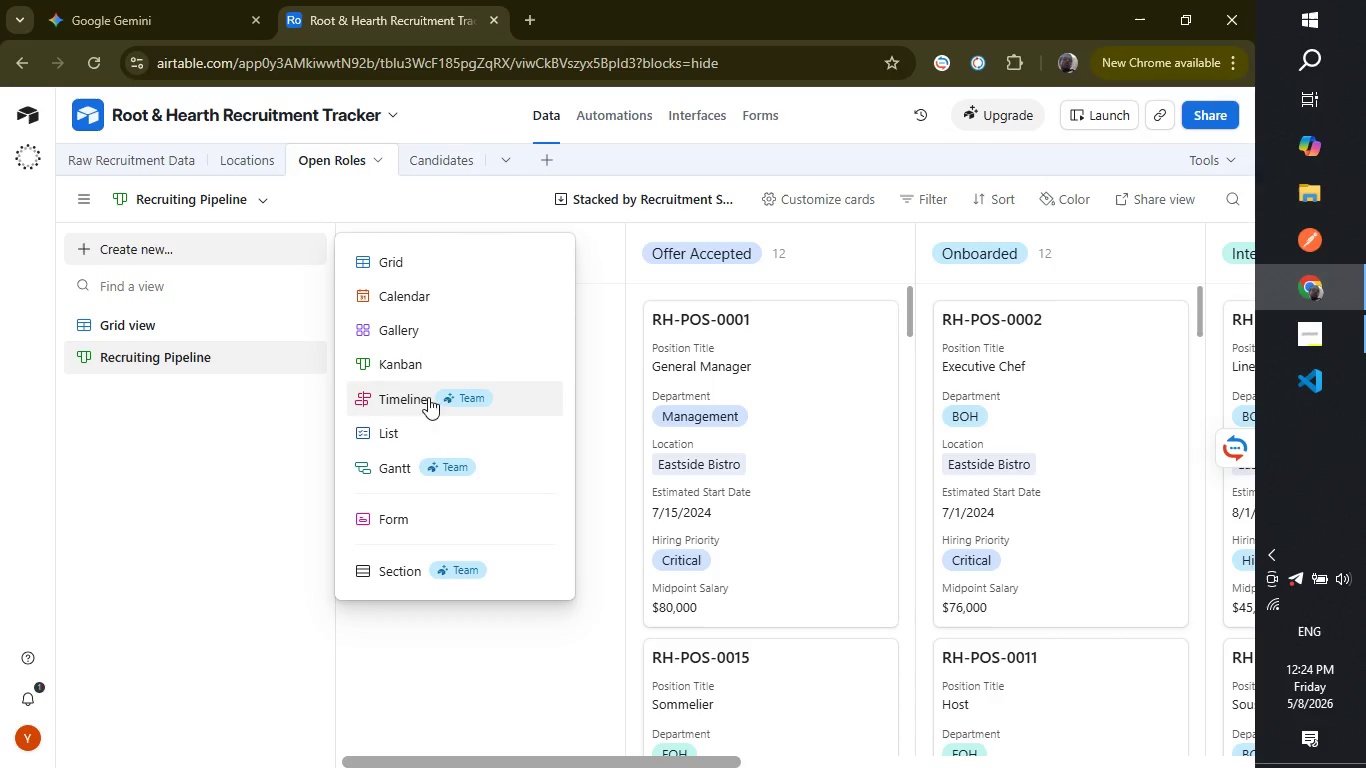 
wait(6.52)
 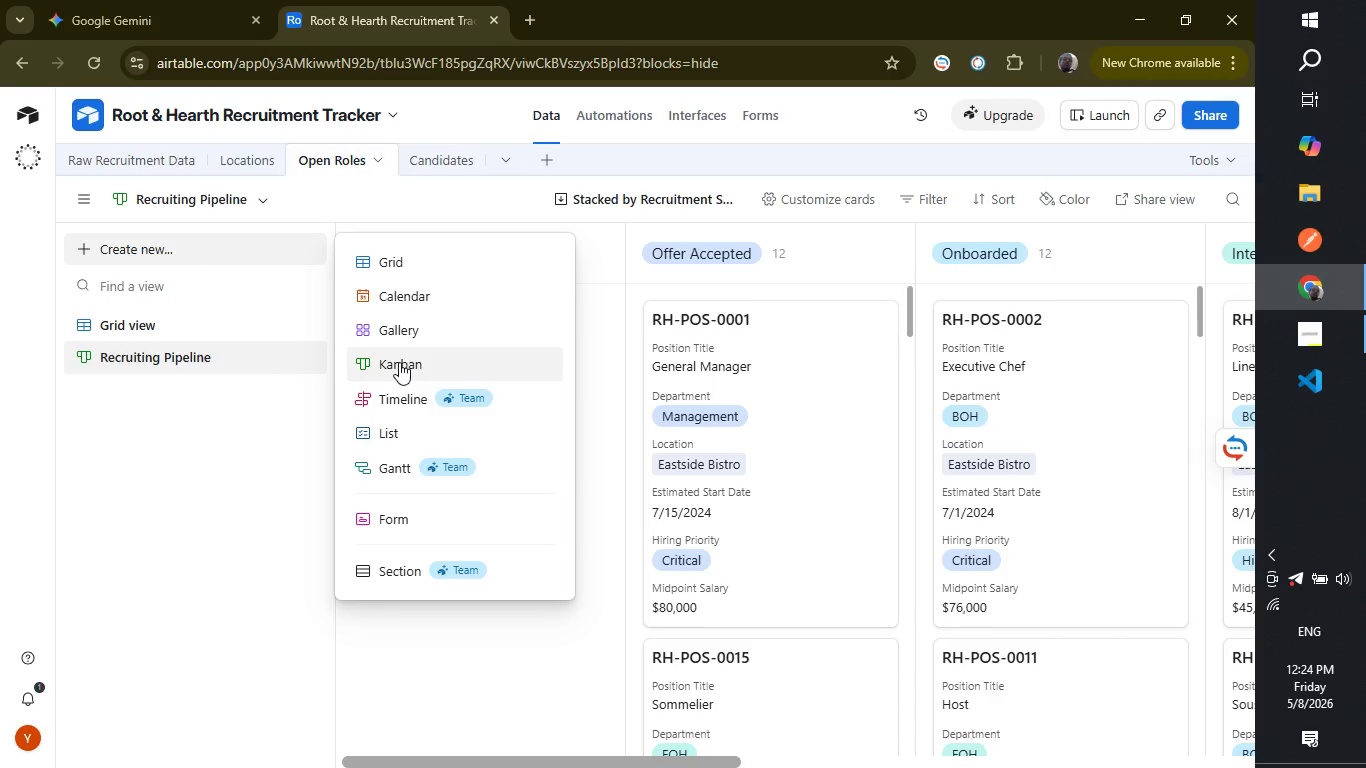 
left_click([381, 396])
 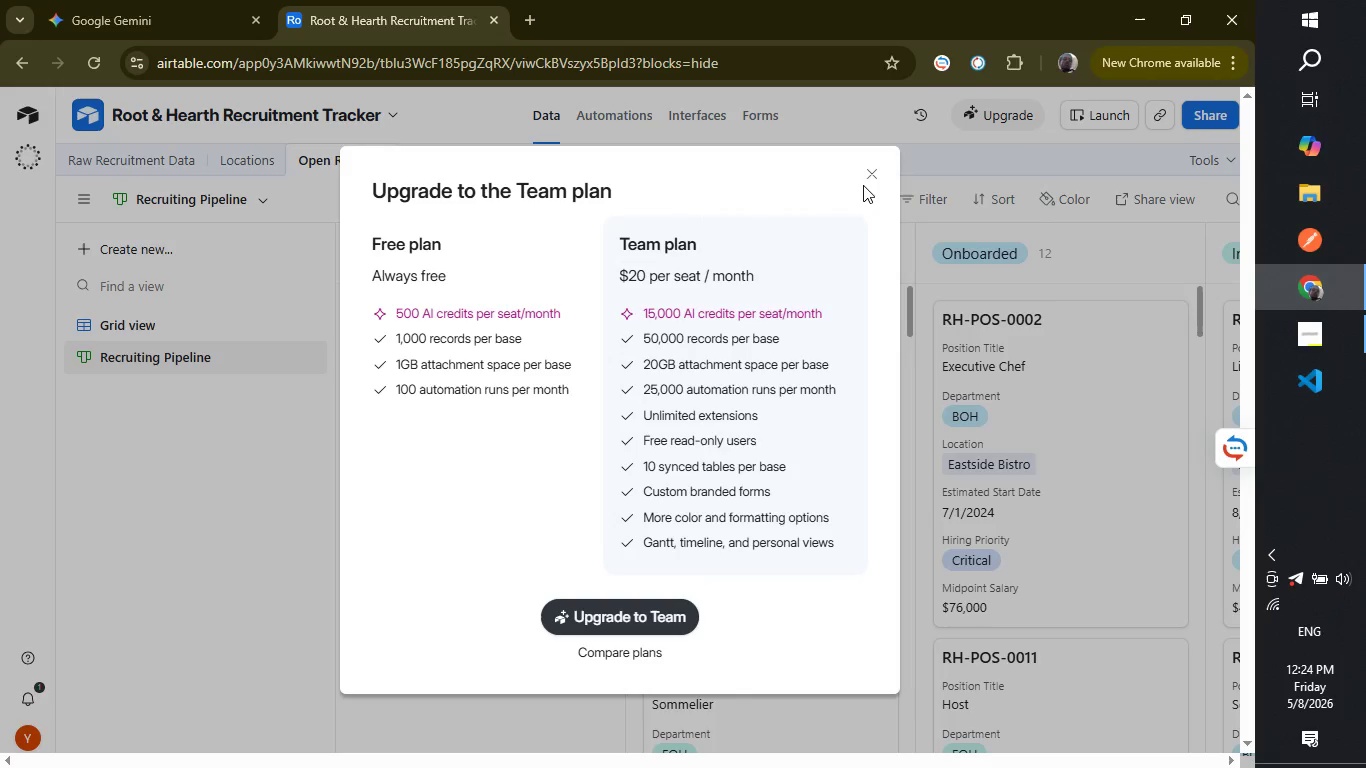 
left_click([868, 173])
 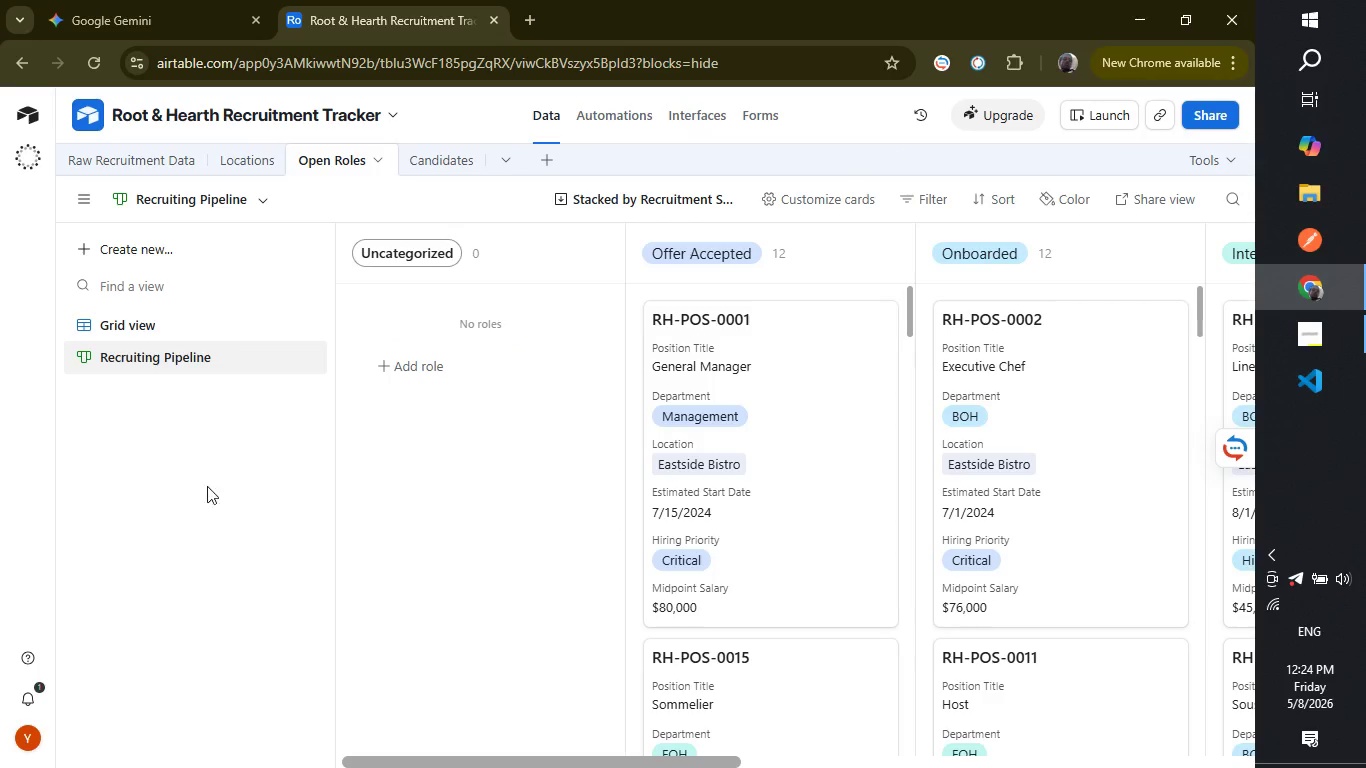 
left_click([197, 473])
 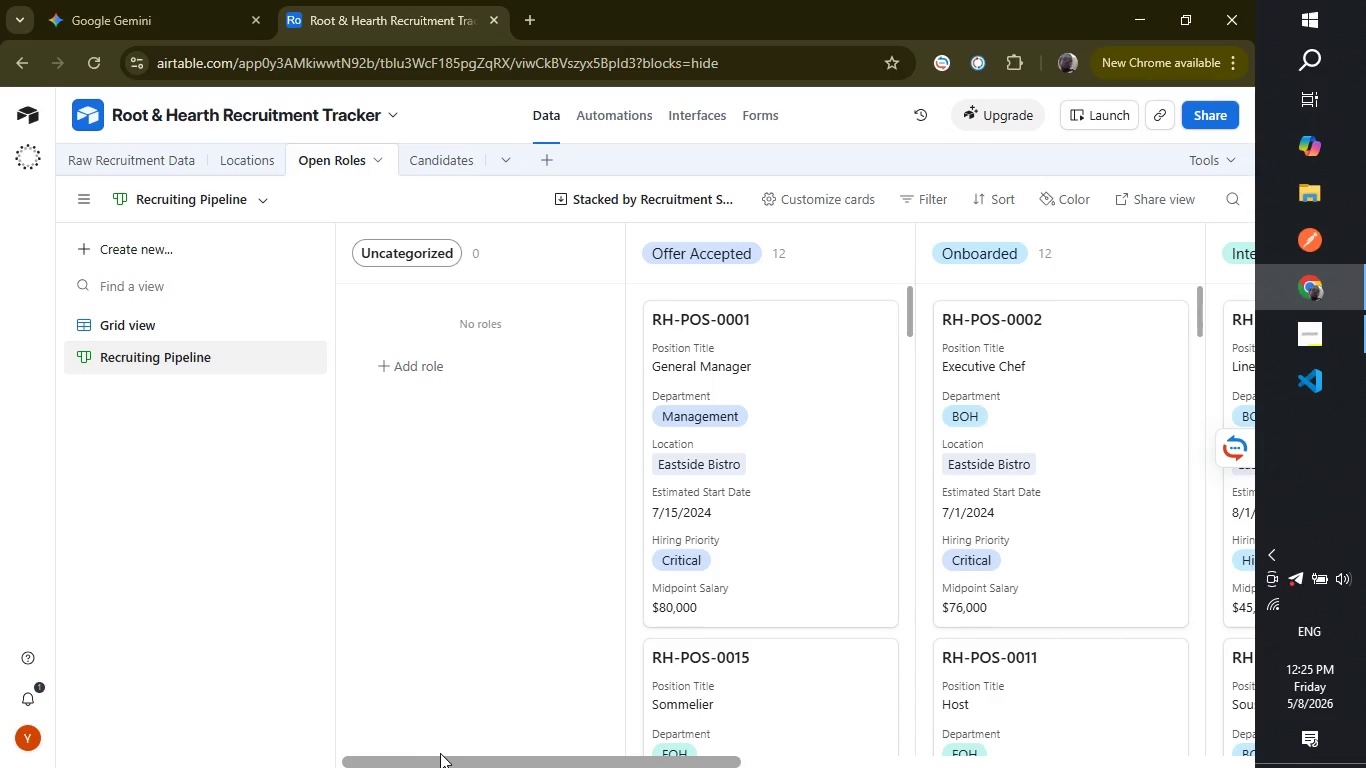 
wait(50.19)
 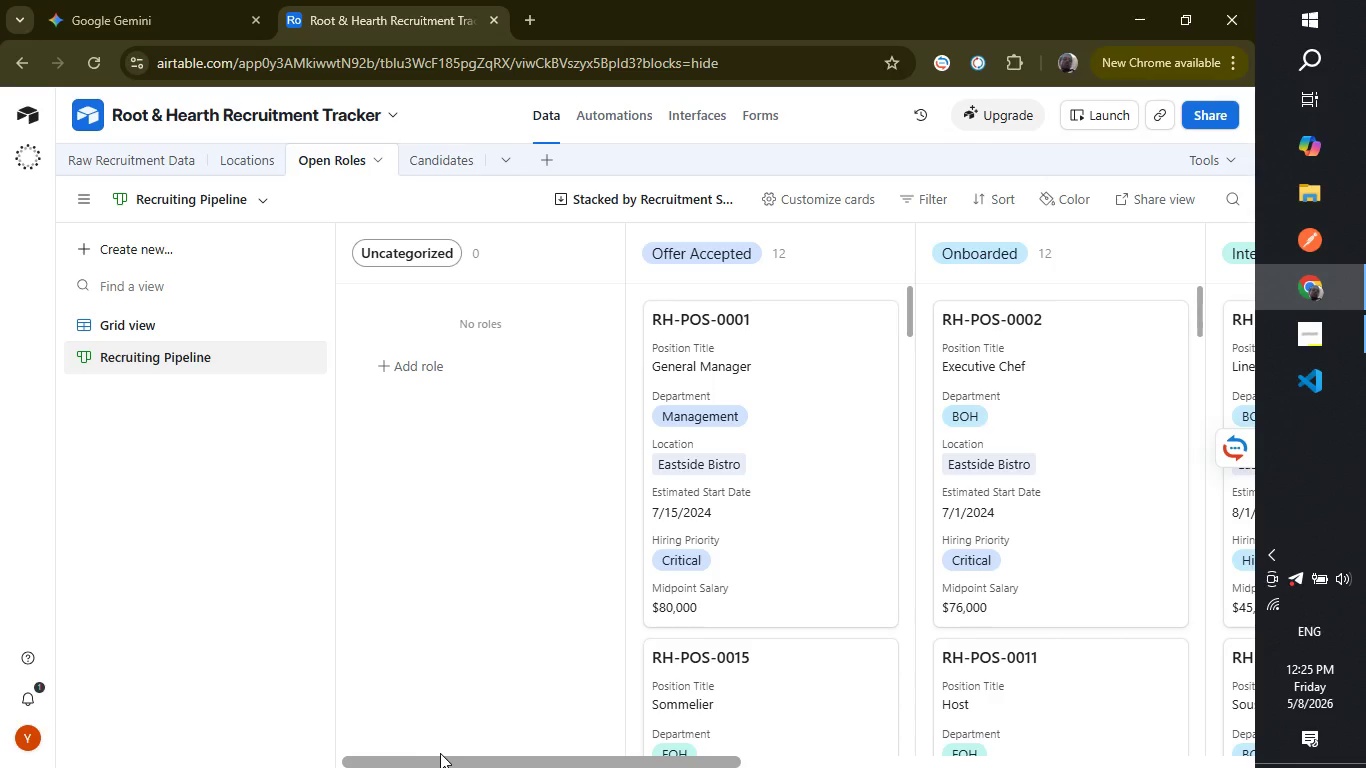 
left_click_drag(start_coordinate=[429, 762], to_coordinate=[483, 761])
 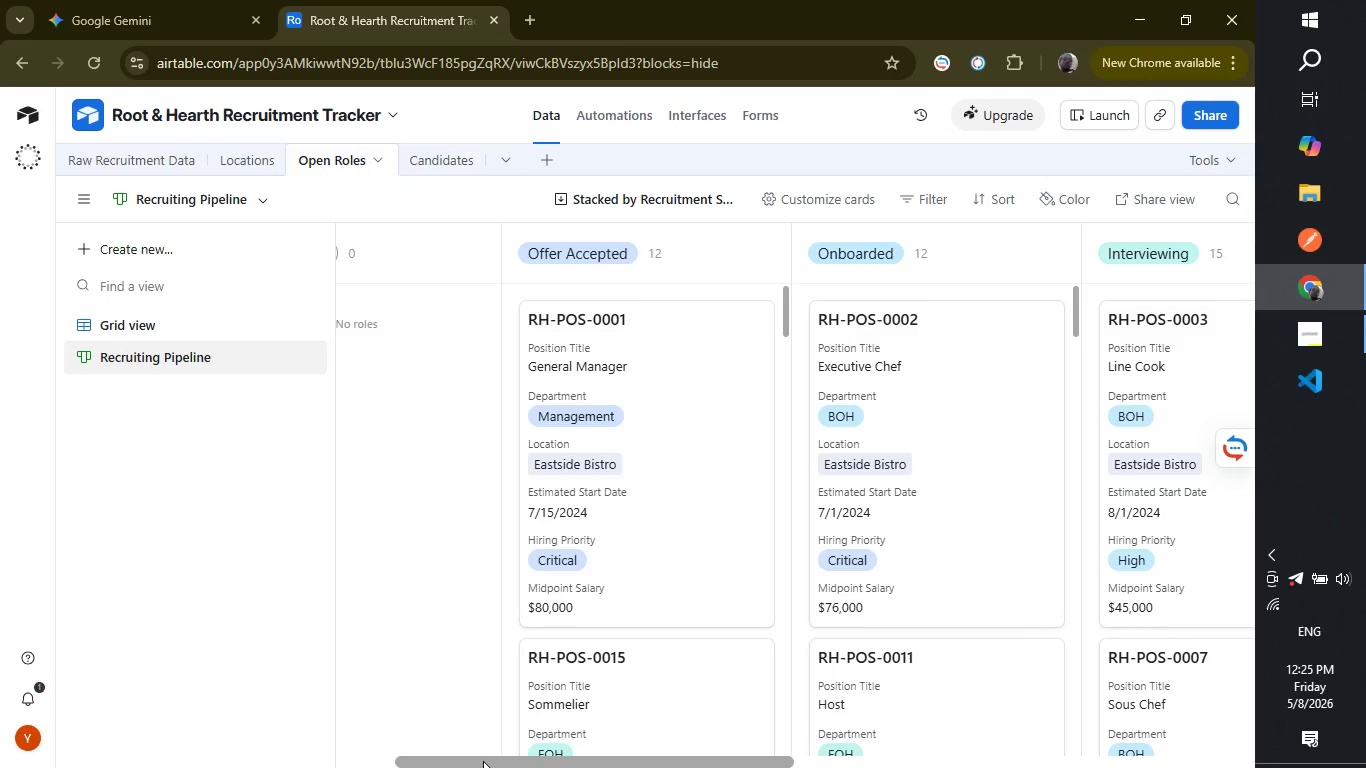 
left_click_drag(start_coordinate=[483, 761], to_coordinate=[507, 763])
 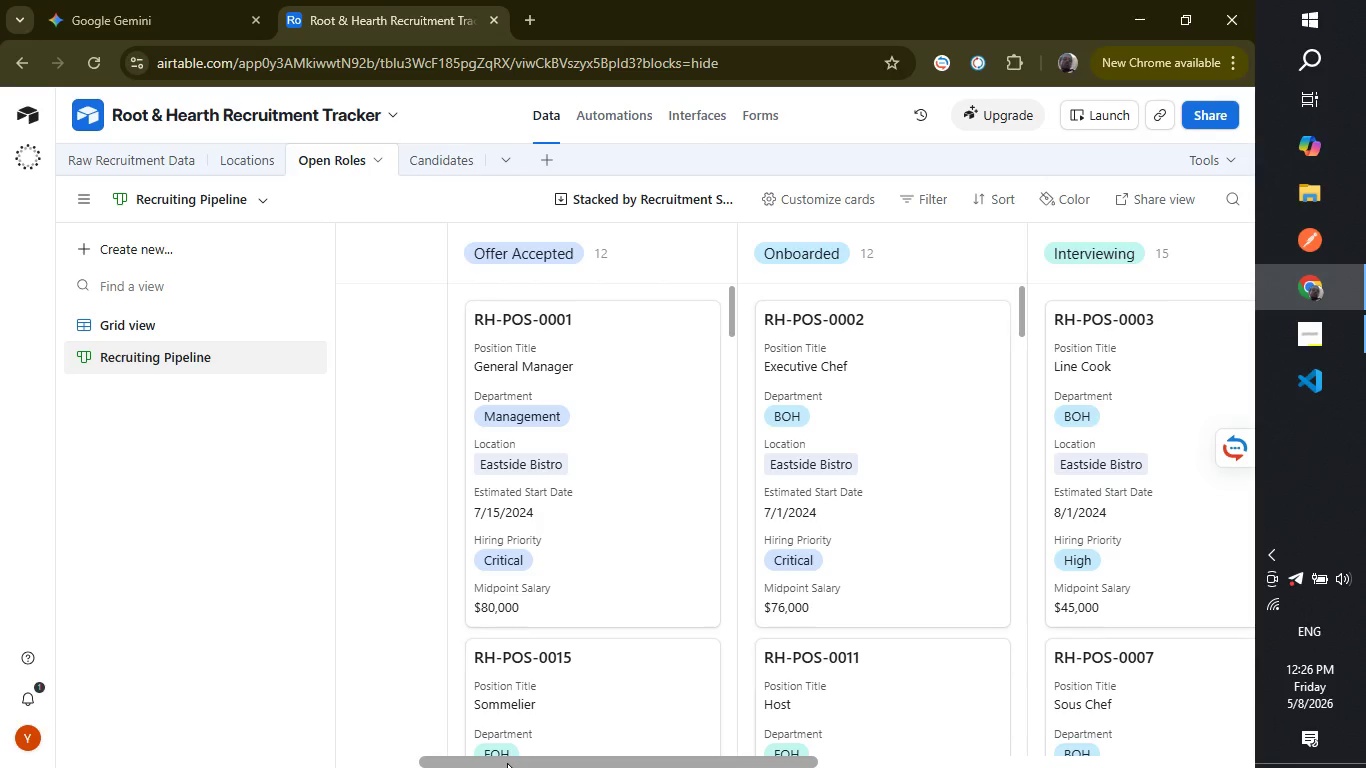 
wait(64.81)
 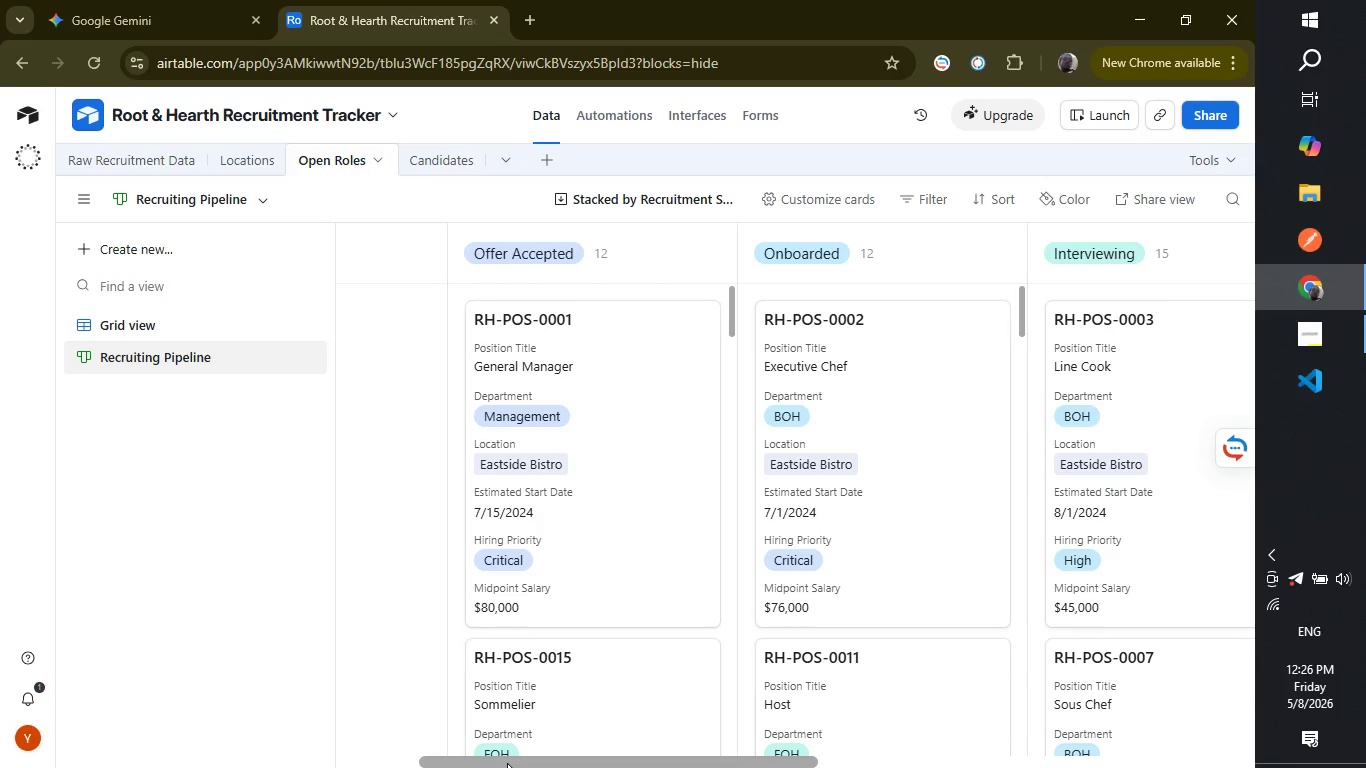 
left_click_drag(start_coordinate=[460, 762], to_coordinate=[487, 757])
 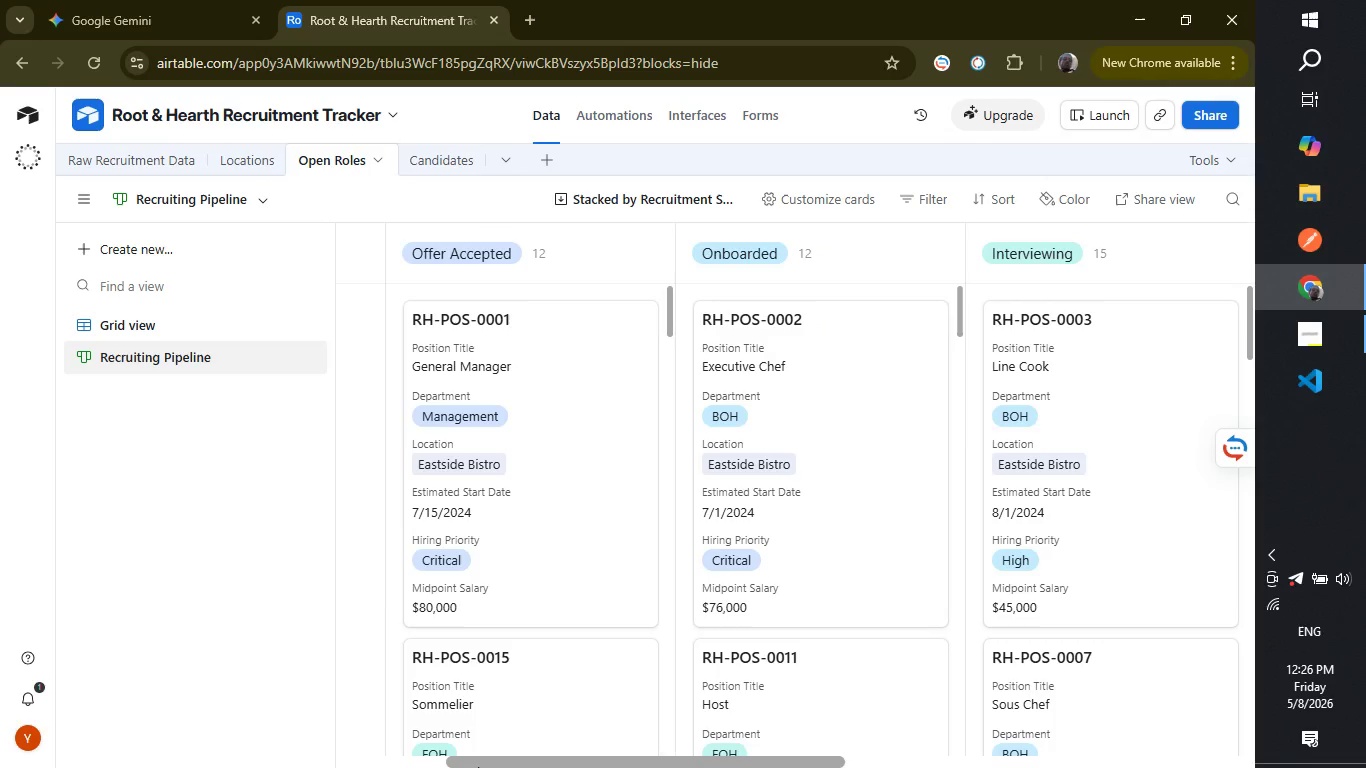 
left_click_drag(start_coordinate=[478, 767], to_coordinate=[473, 760])
 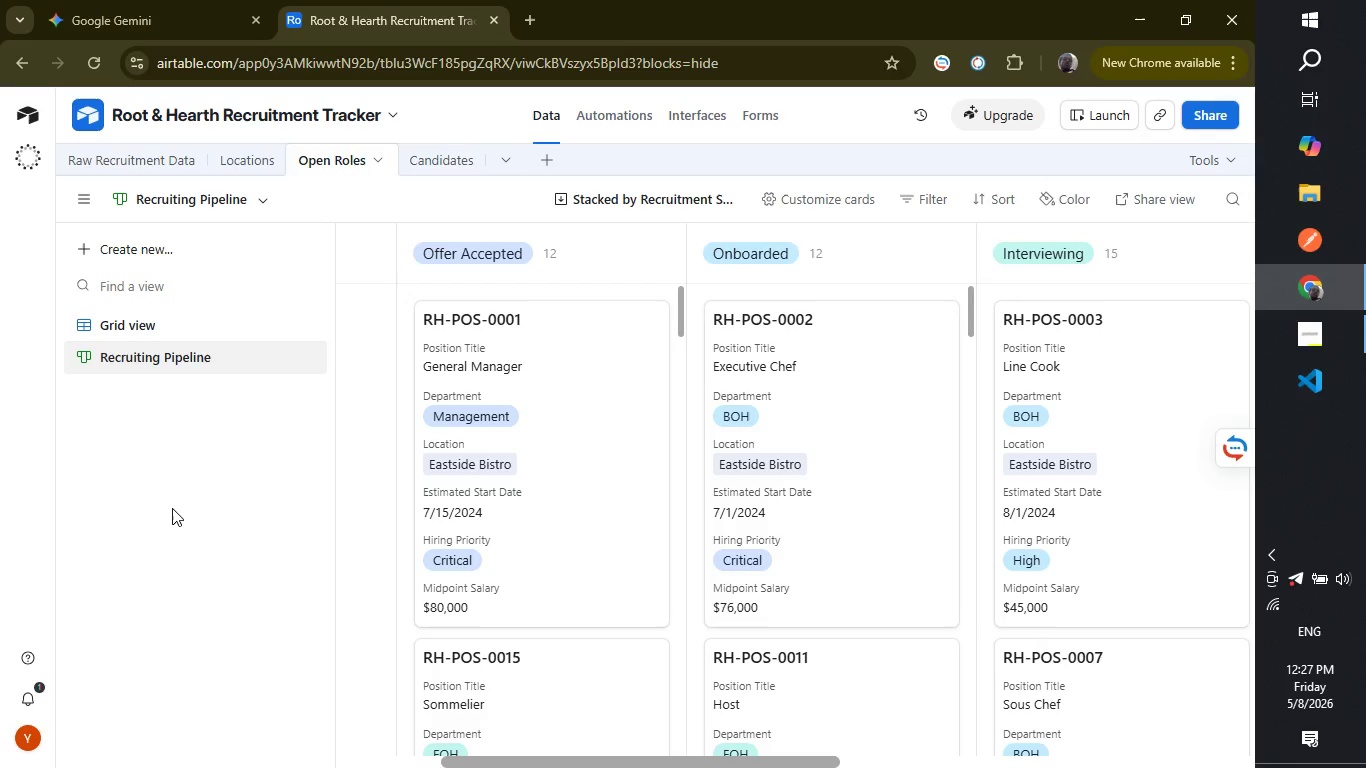 
wait(38.66)
 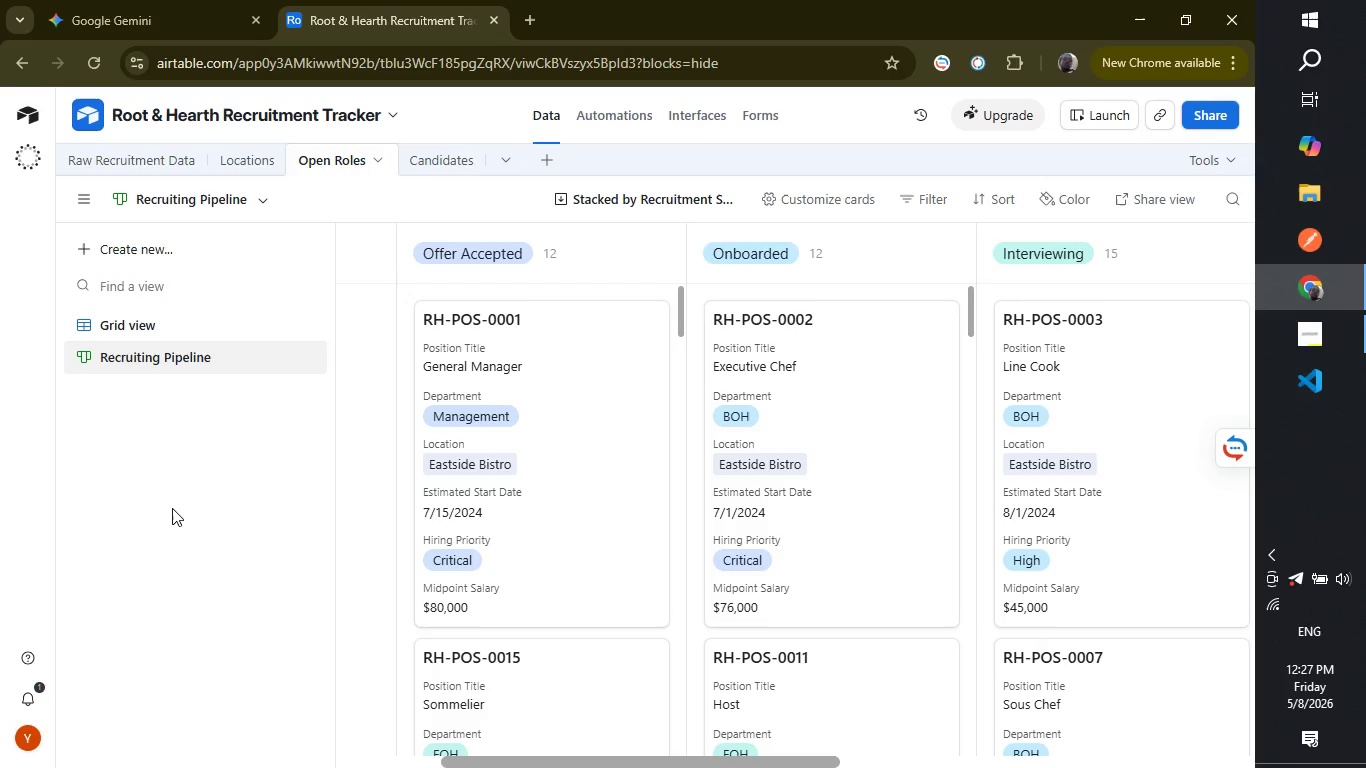 
left_click([238, 175])
 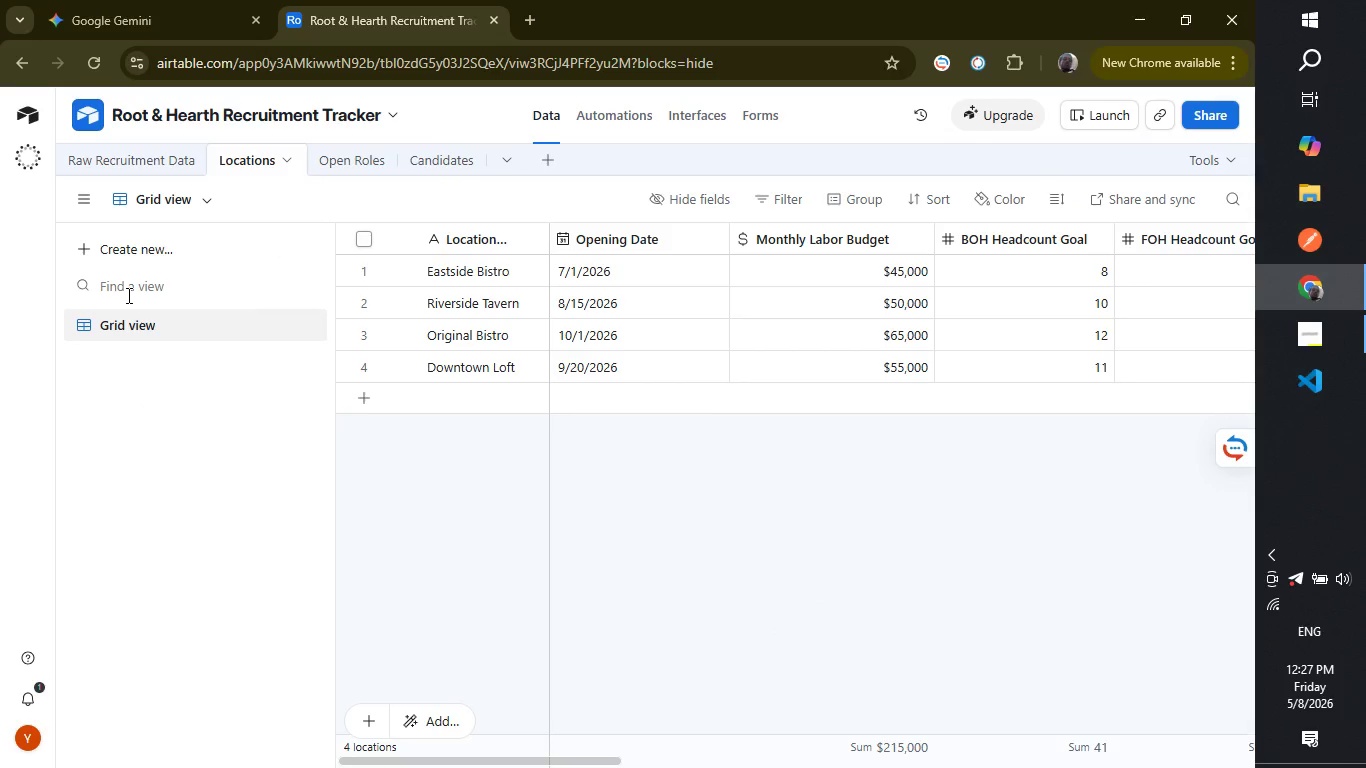 
wait(7.39)
 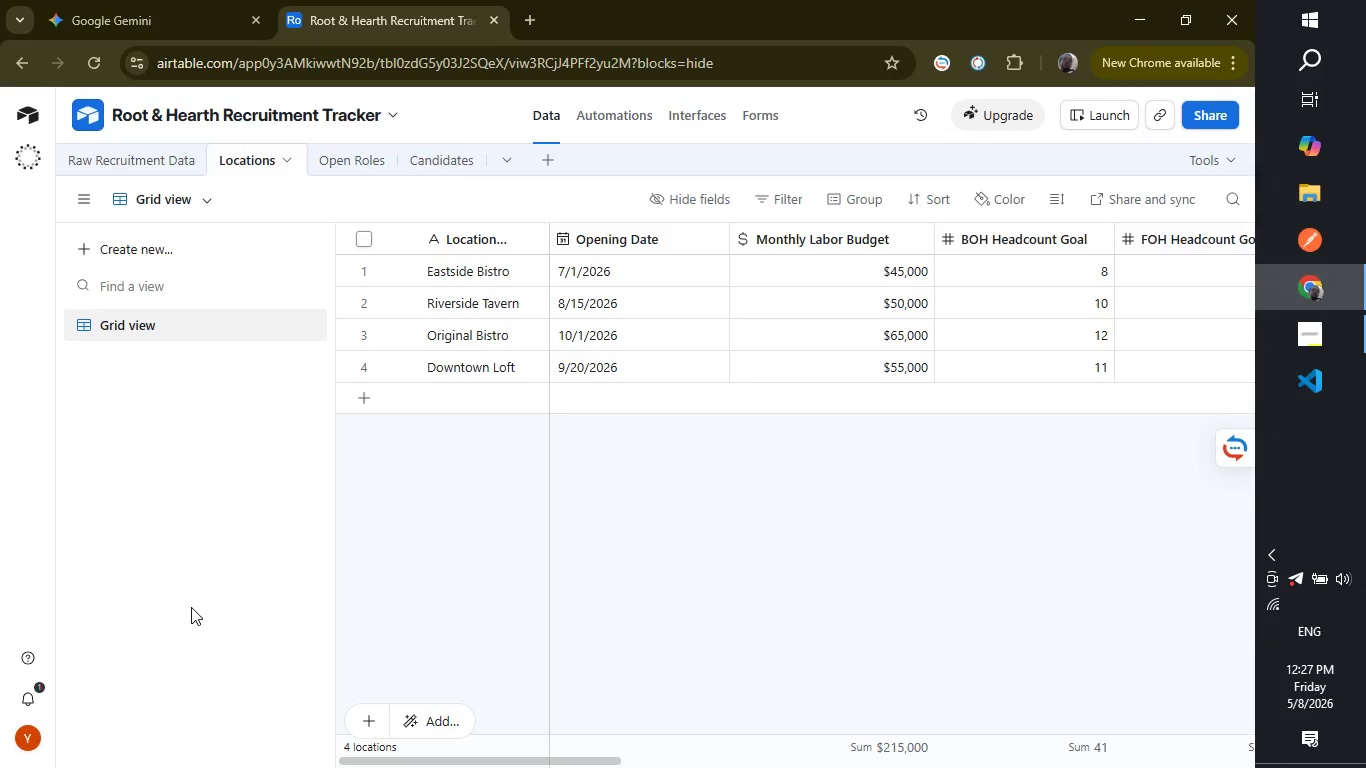 
left_click([129, 261])
 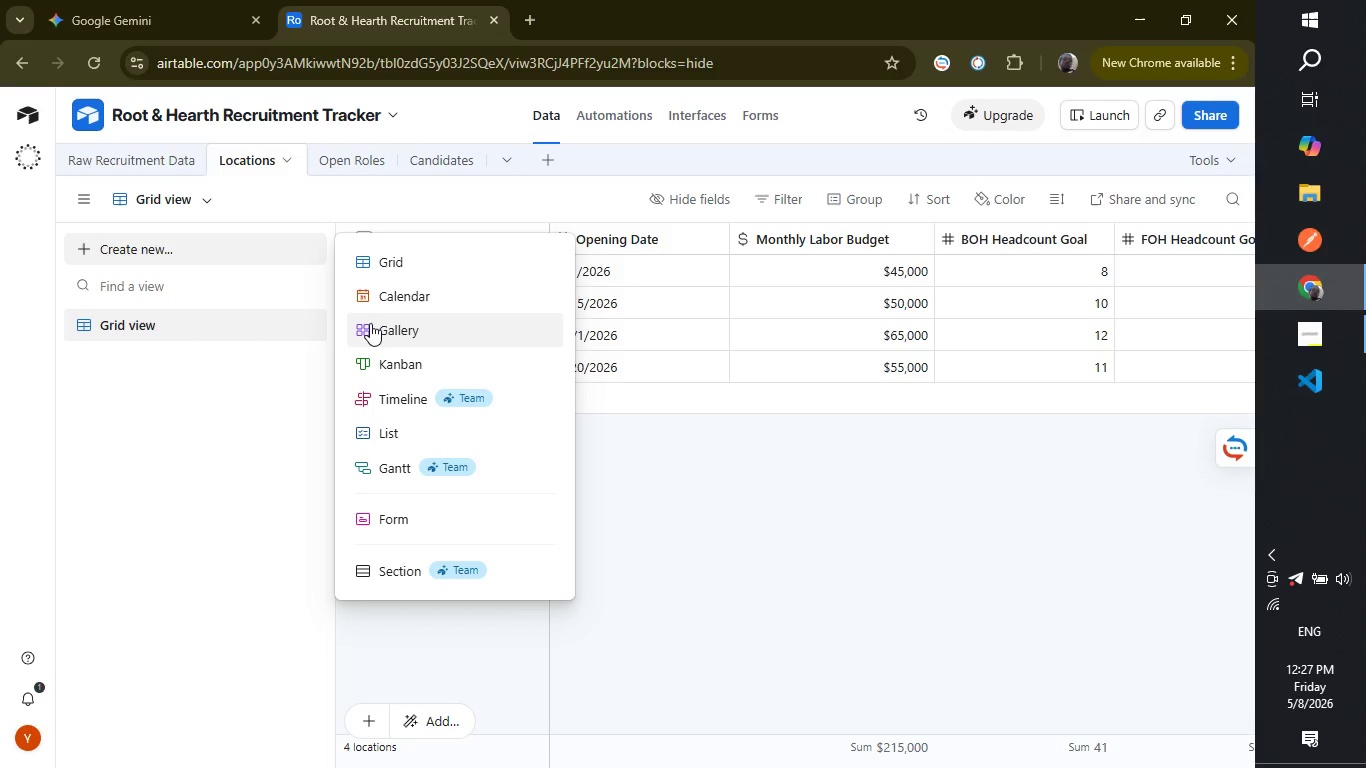 
left_click([370, 323])
 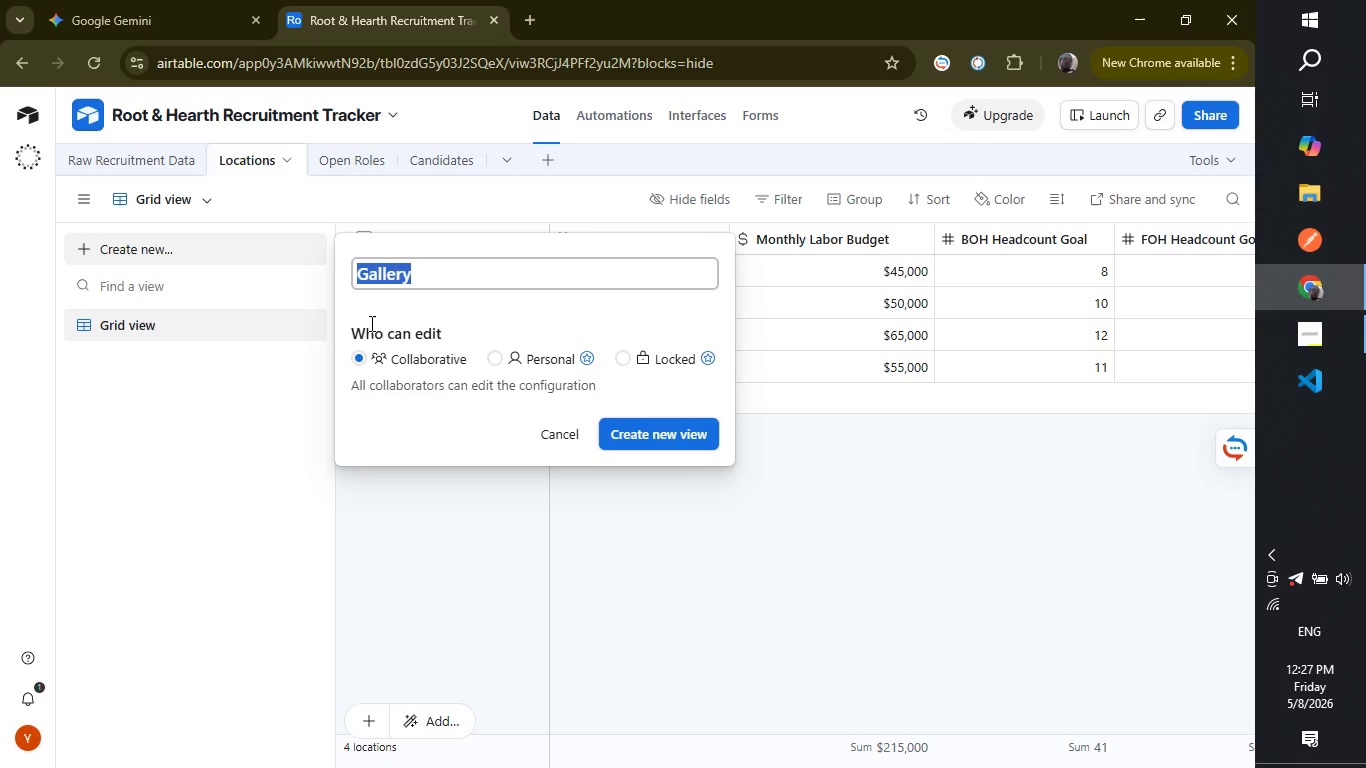 
type([Break]loLocation Snapshots)
 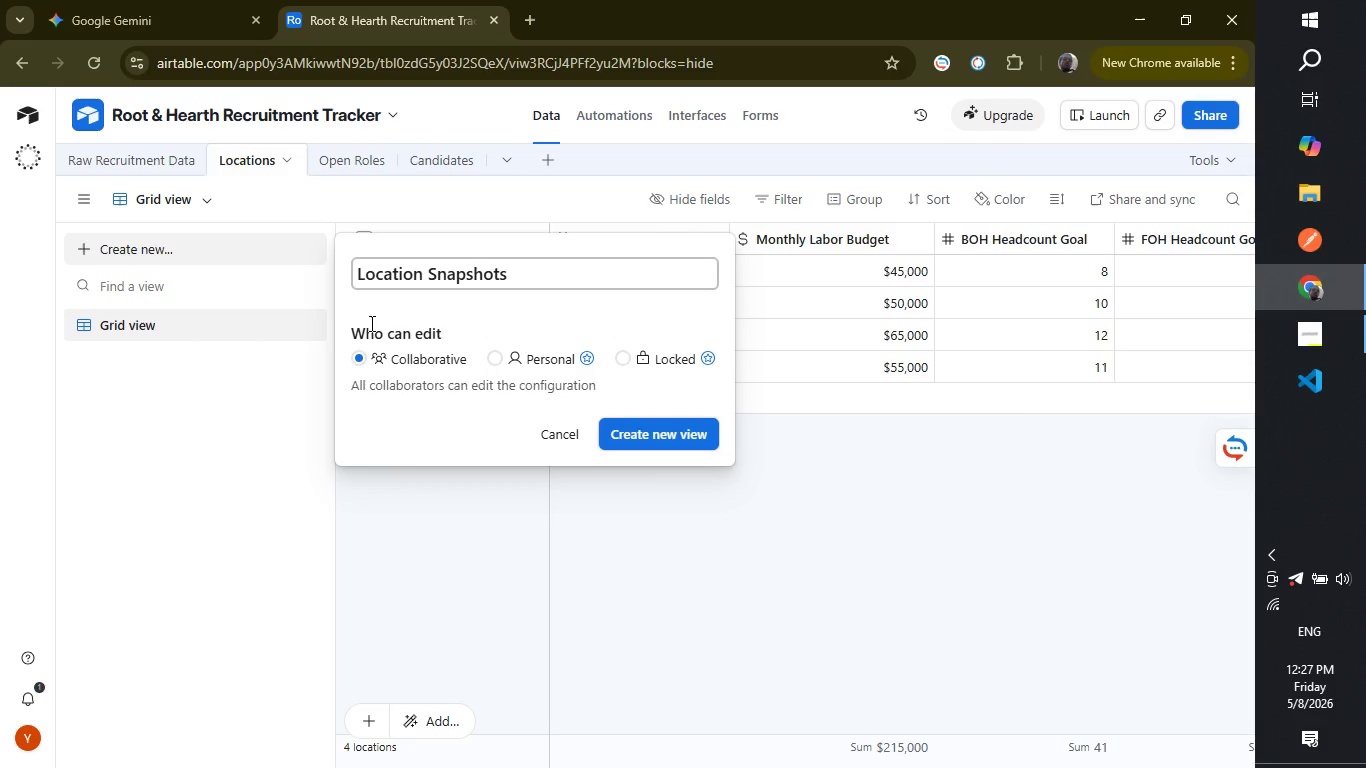 
hold_key(key=Backspace, duration=0.67)
 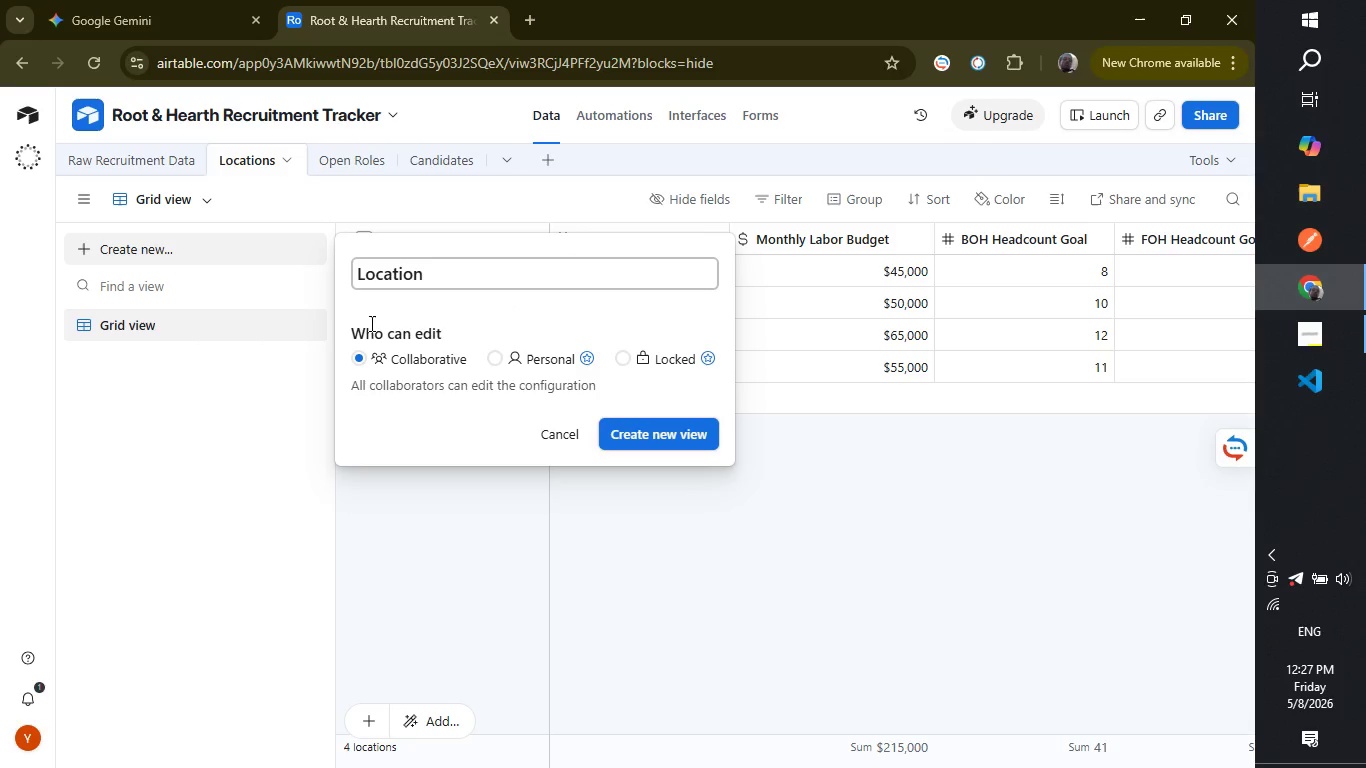 
wait(5.94)
 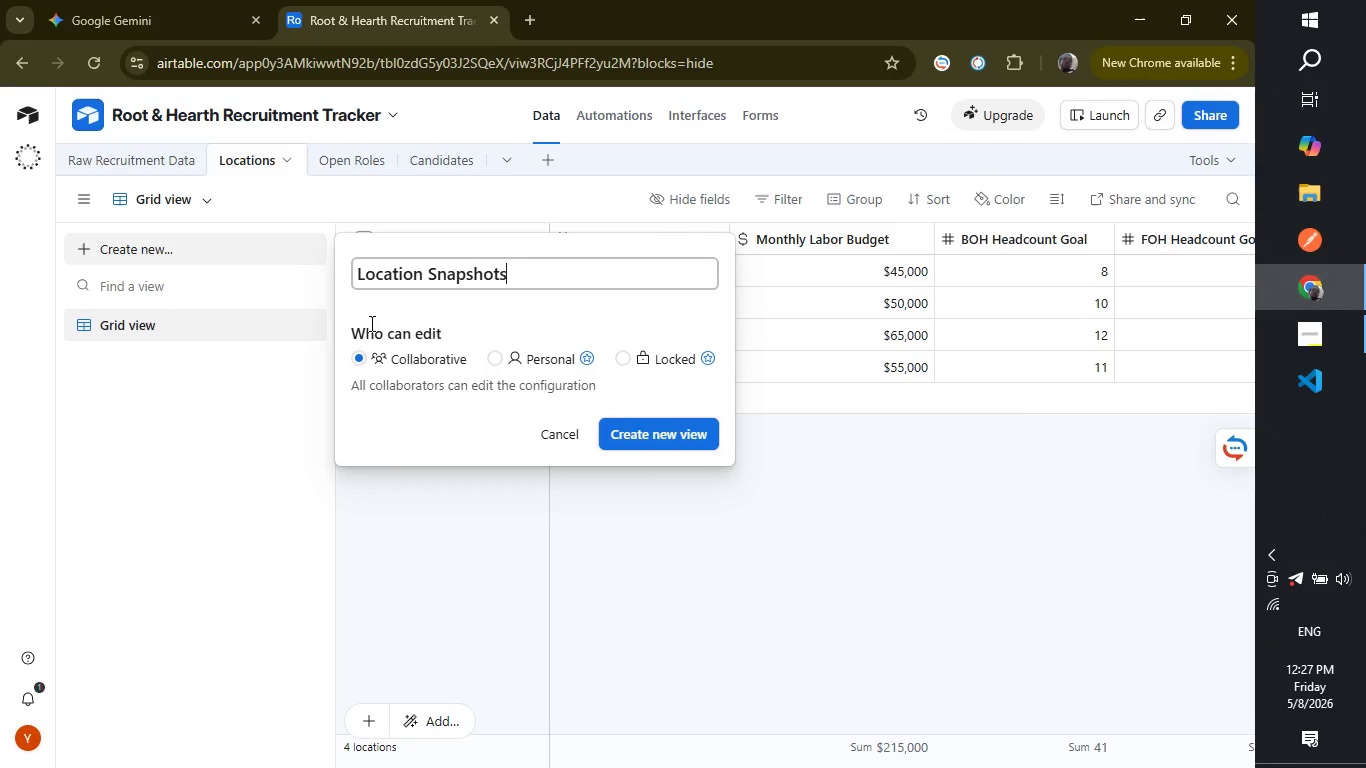 
key(Enter)
 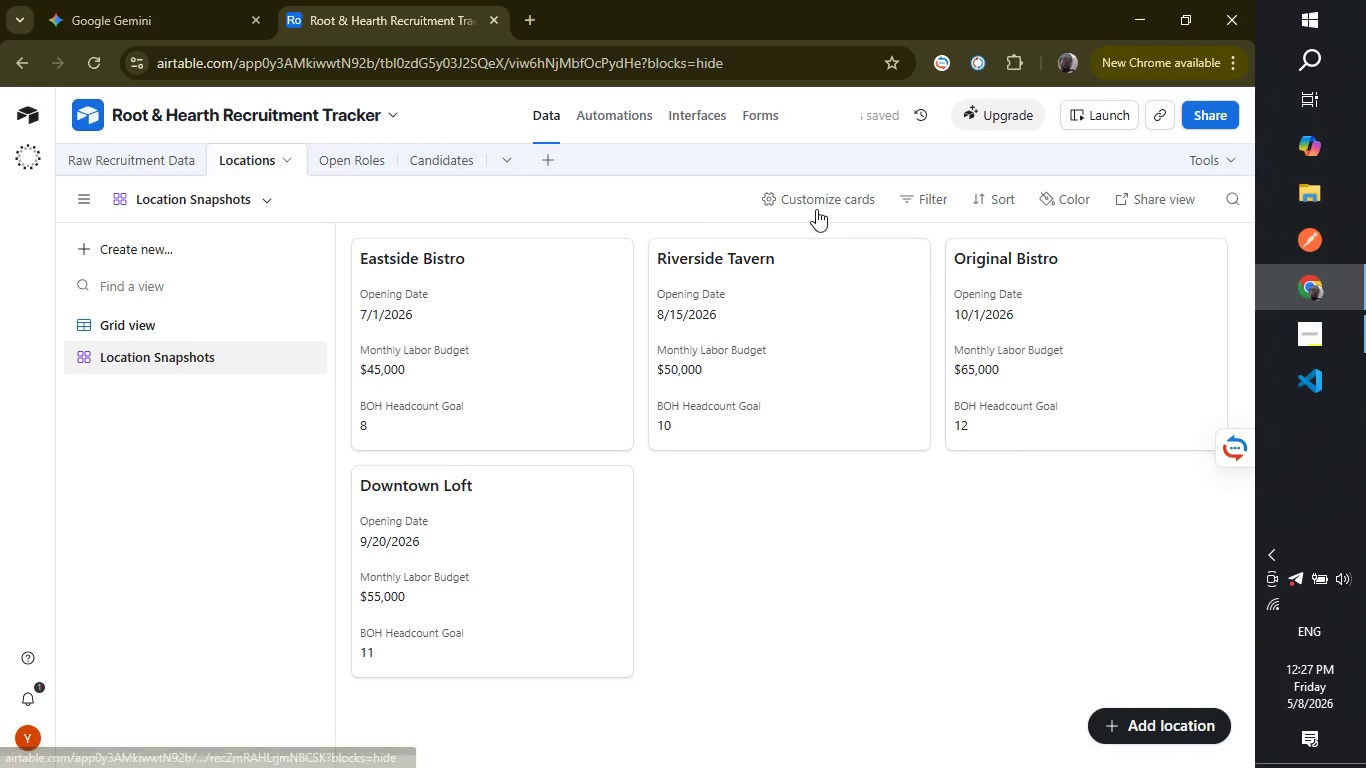 
wait(9.27)
 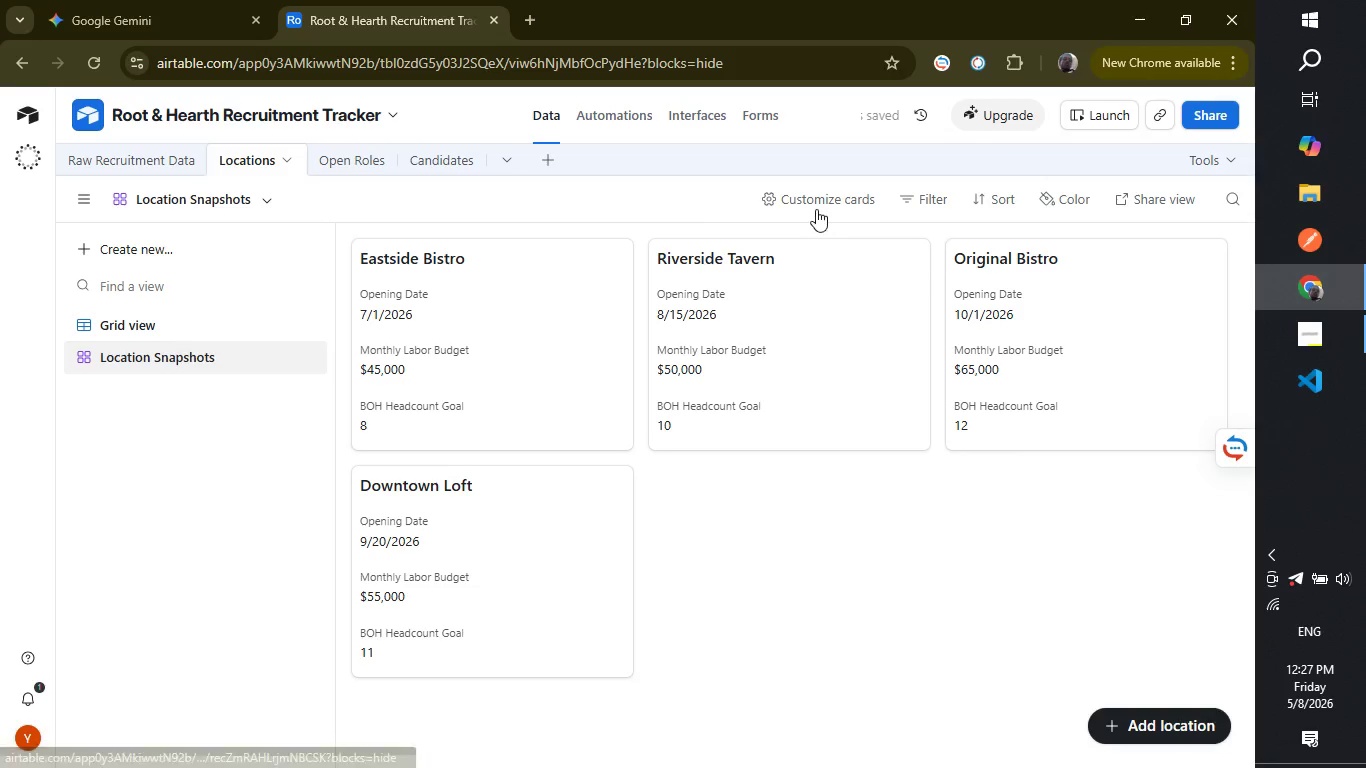 
left_click([815, 208])
 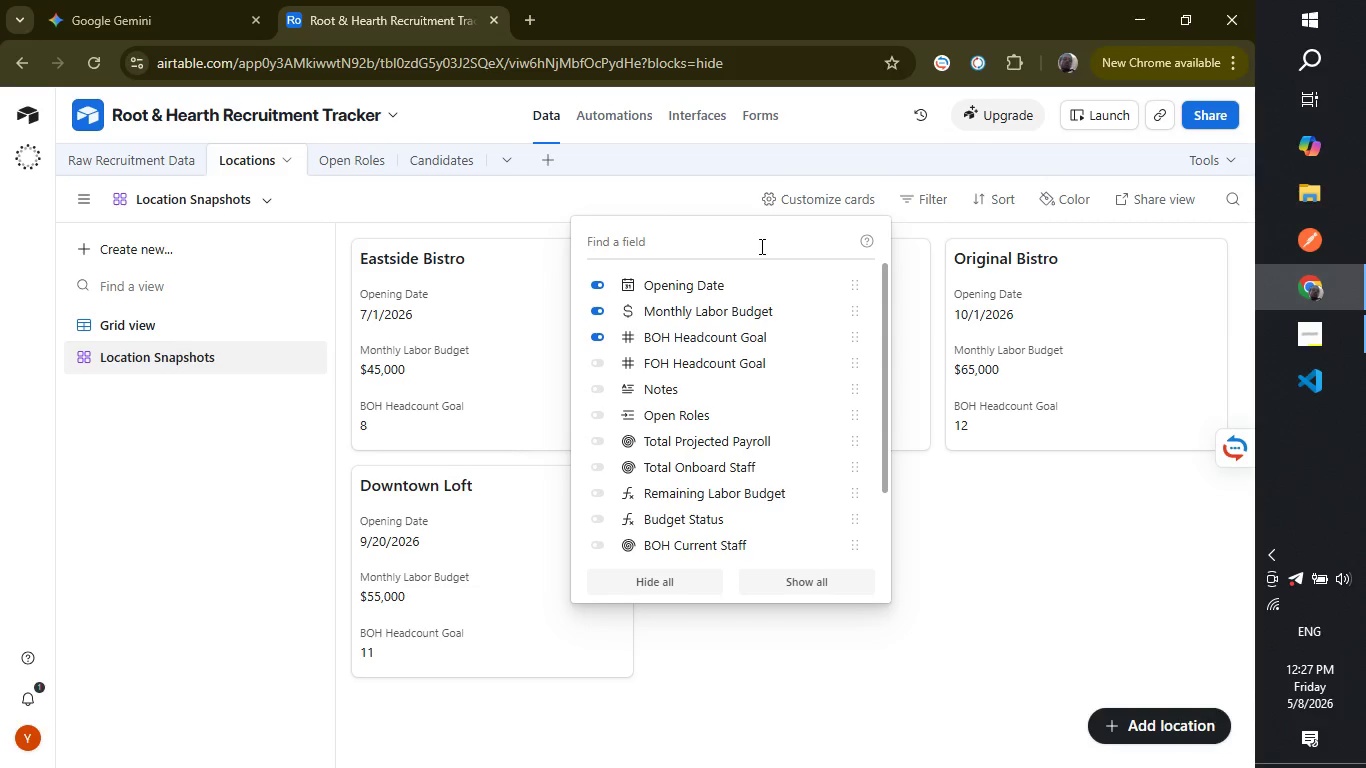 
wait(14.25)
 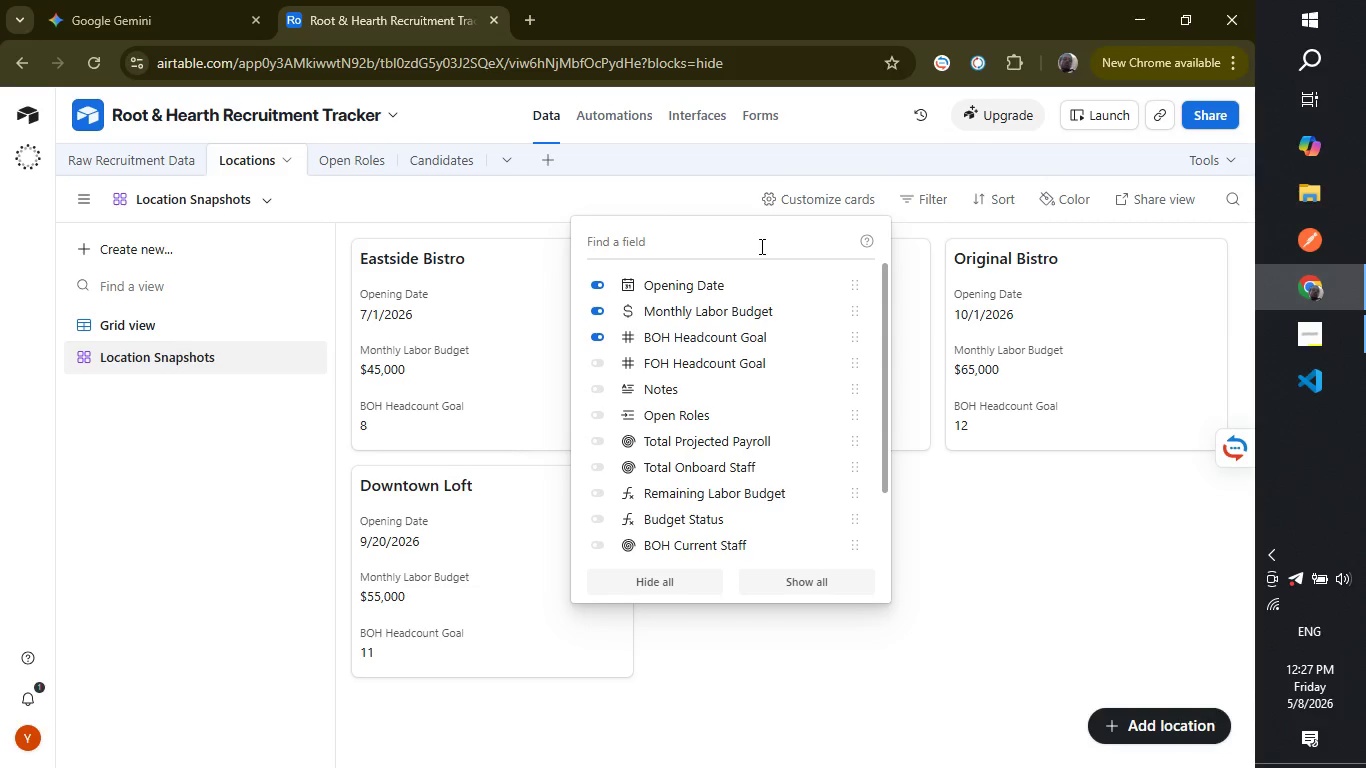 
left_click([597, 281])
 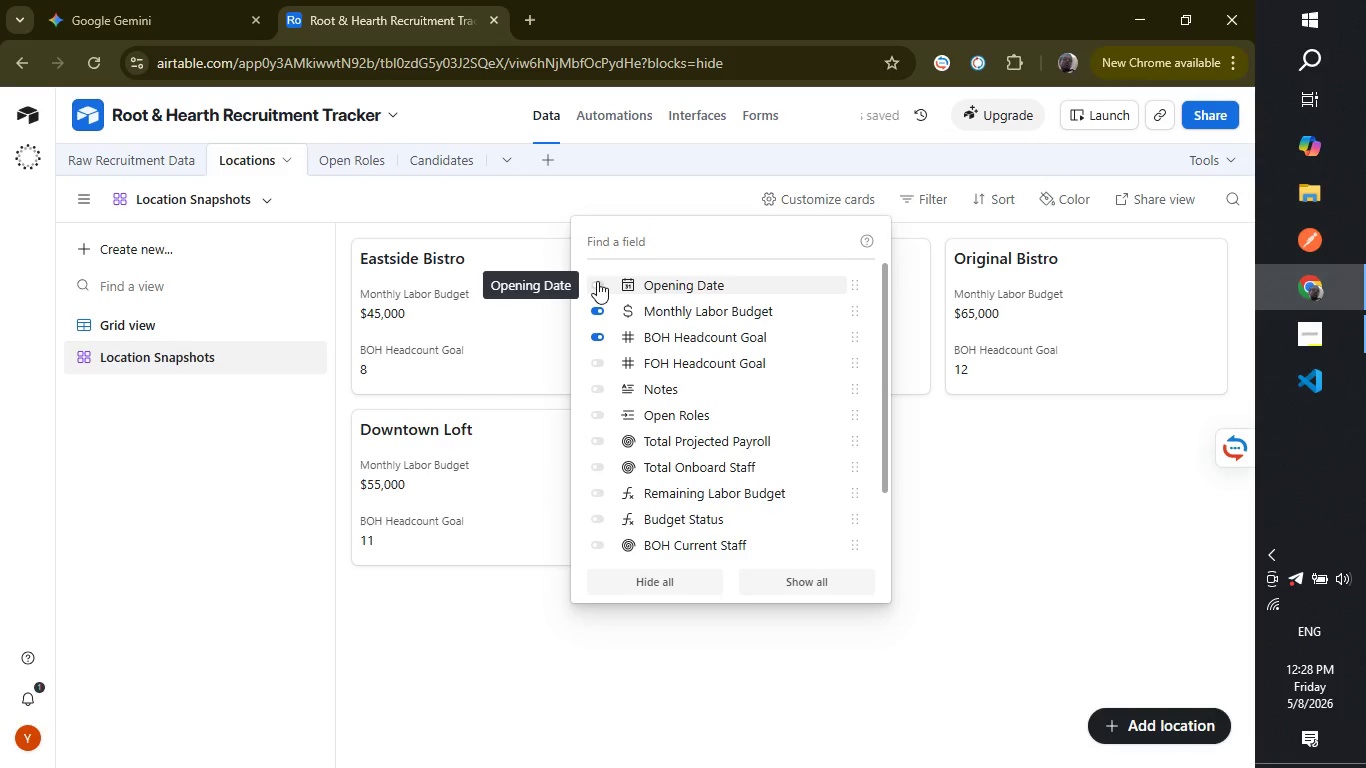 
wait(6.06)
 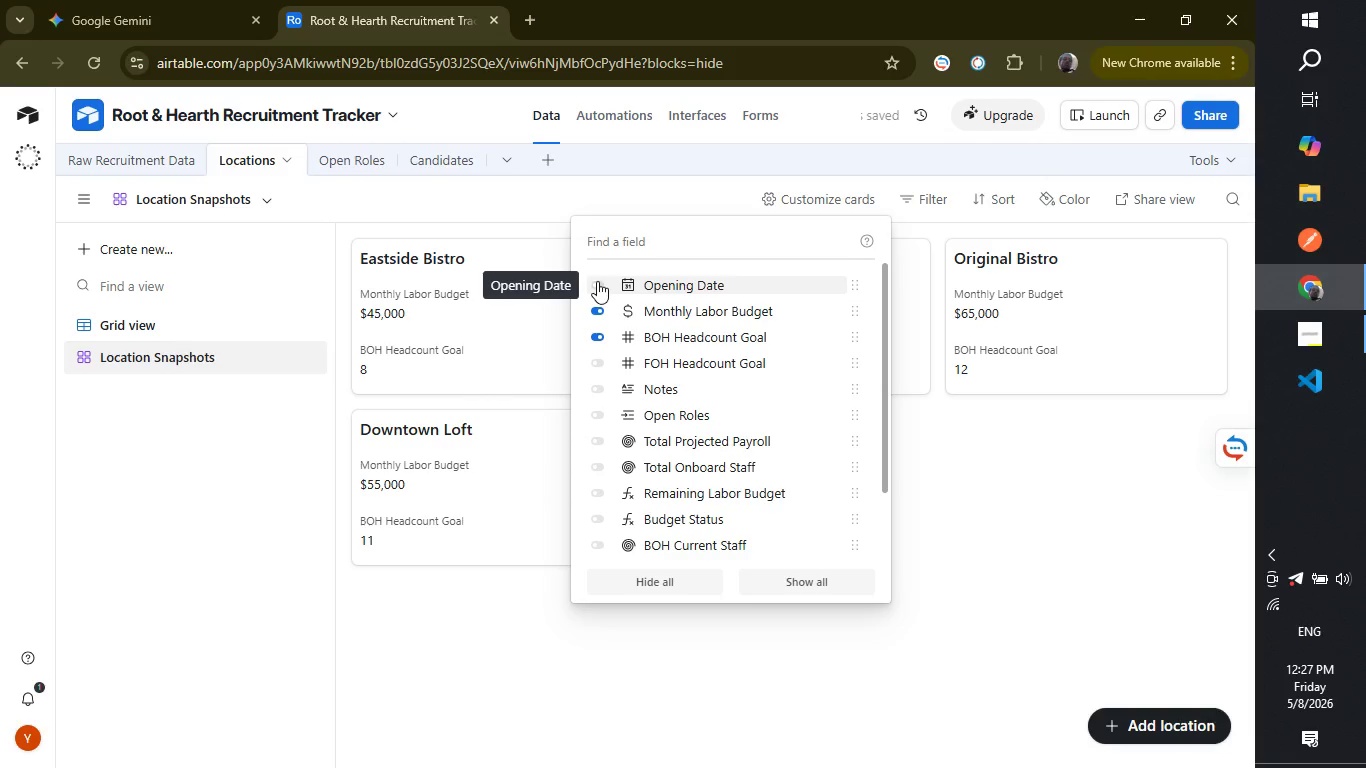 
left_click([597, 281])
 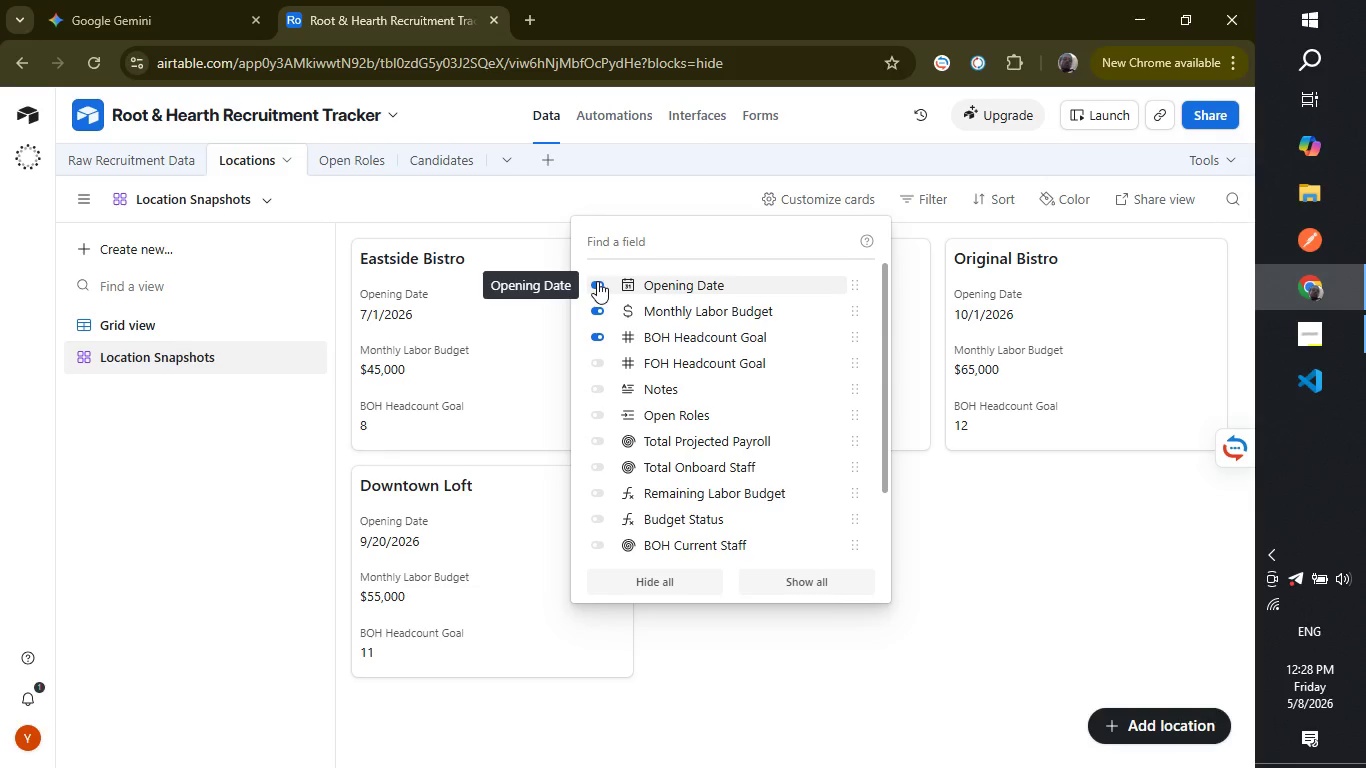 
wait(12.08)
 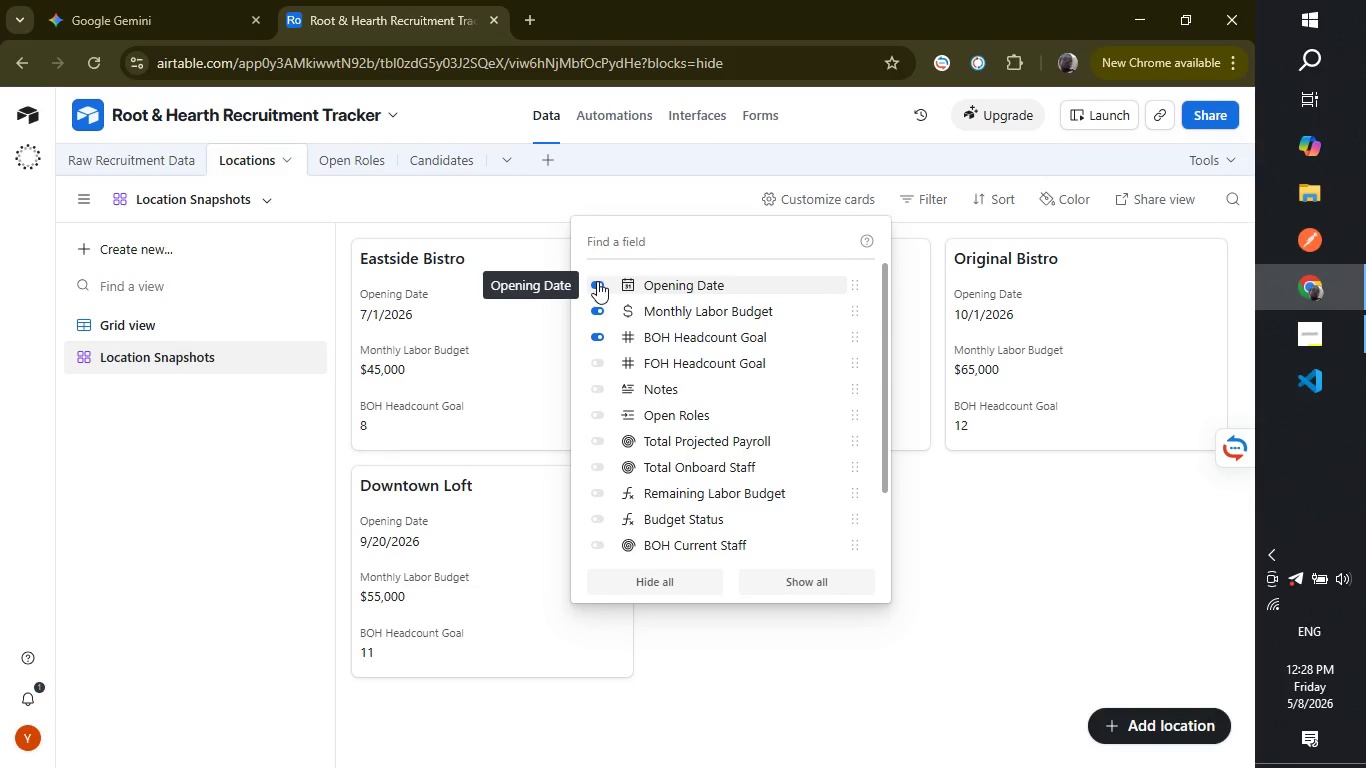 
left_click([598, 339])
 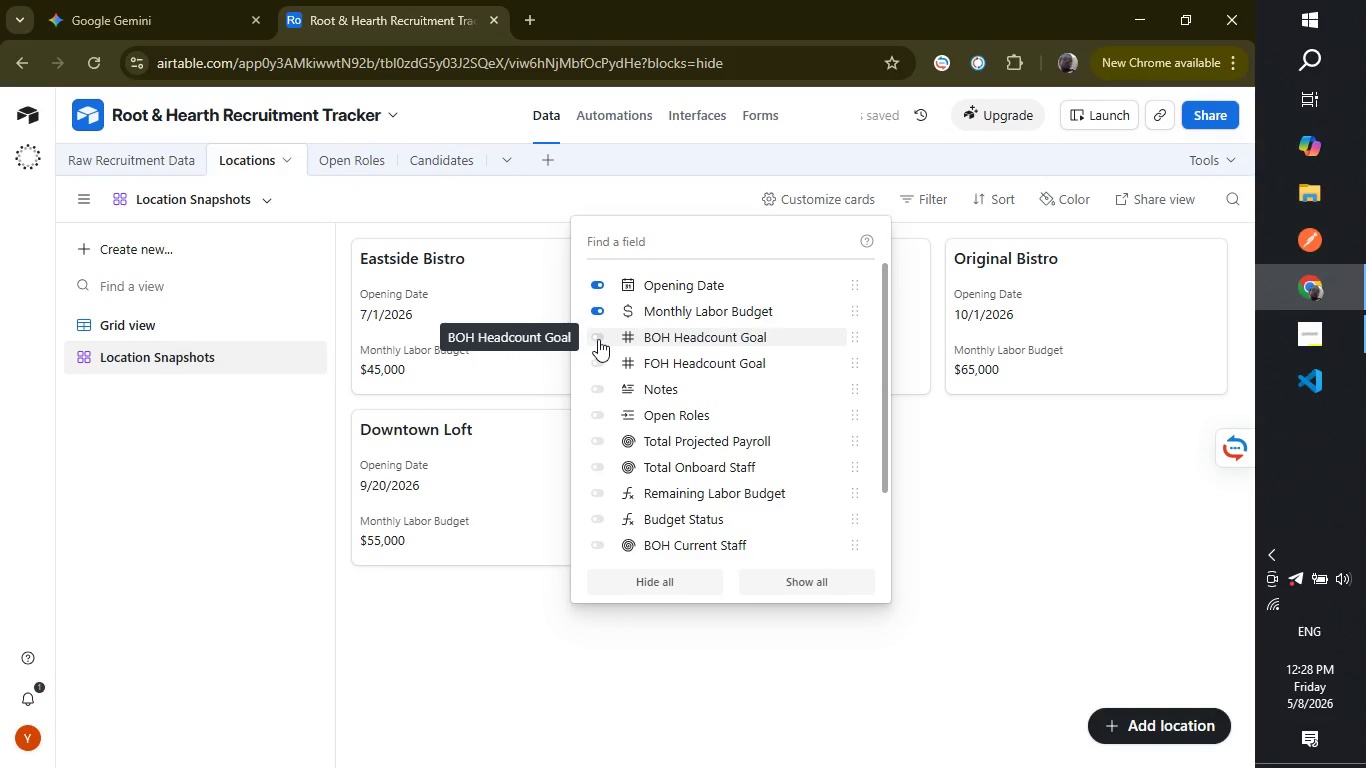 
left_click([598, 339])
 